 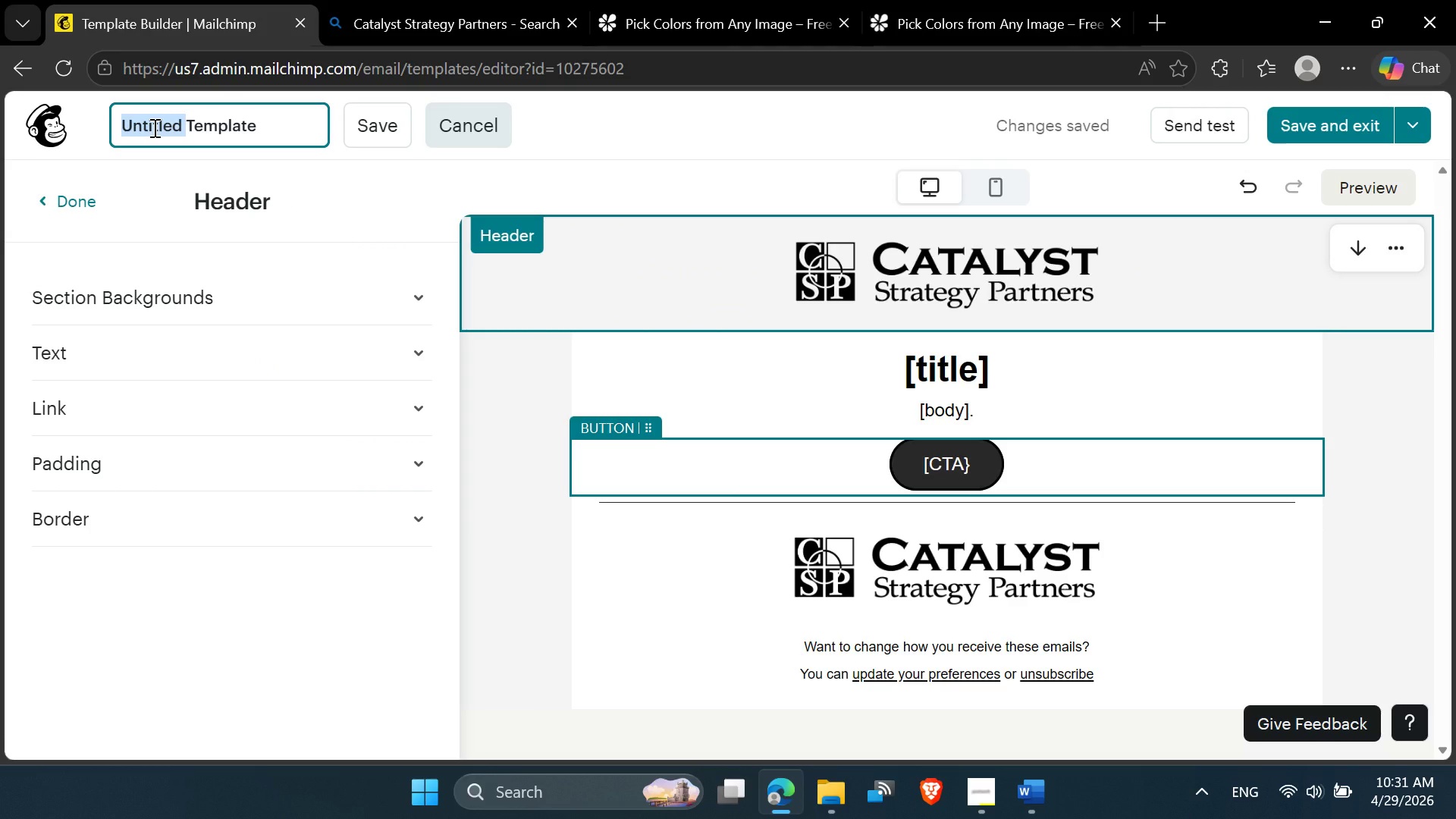 
key(Control+V)
 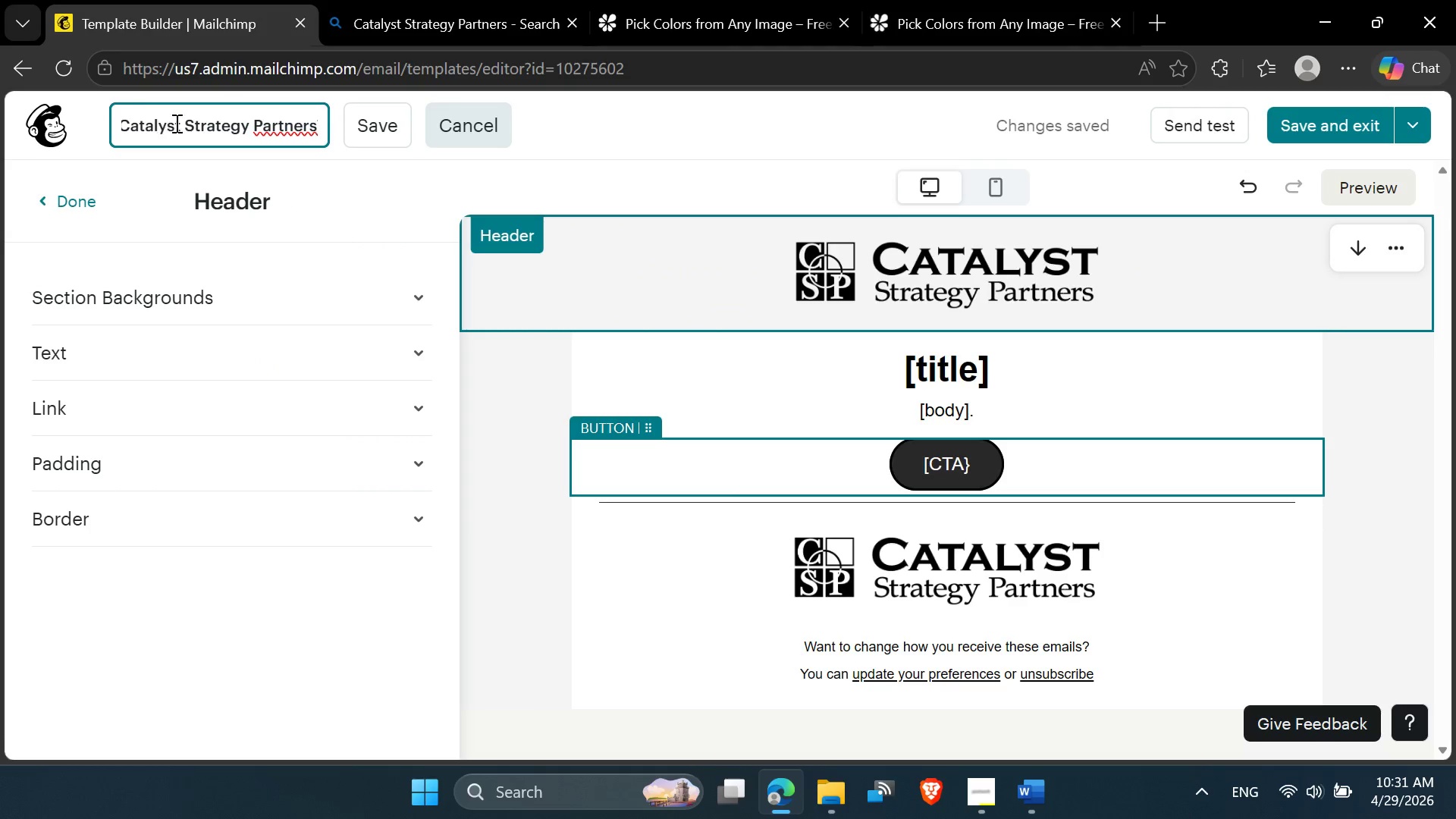 
key(Space)
 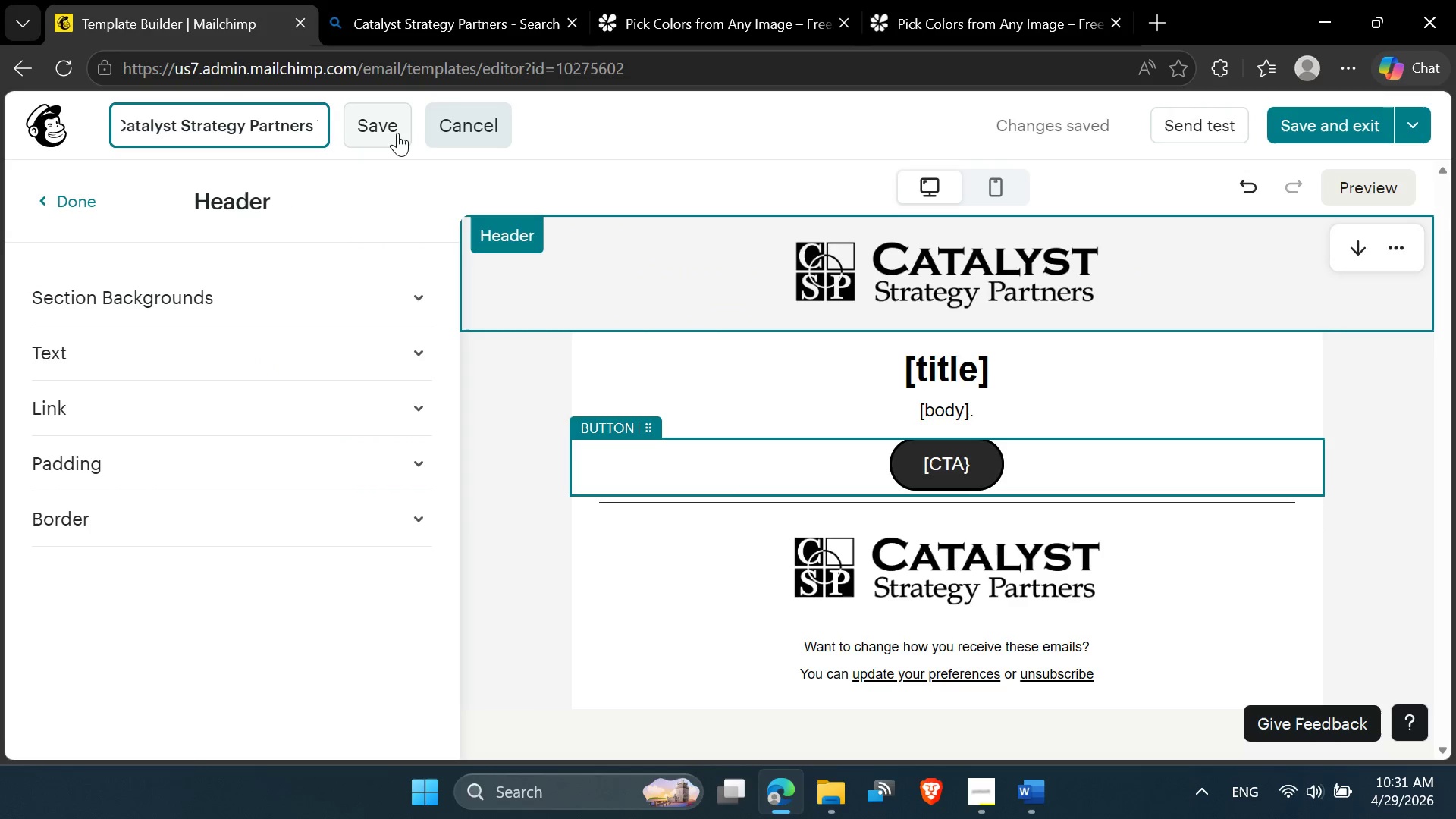 
left_click([396, 133])
 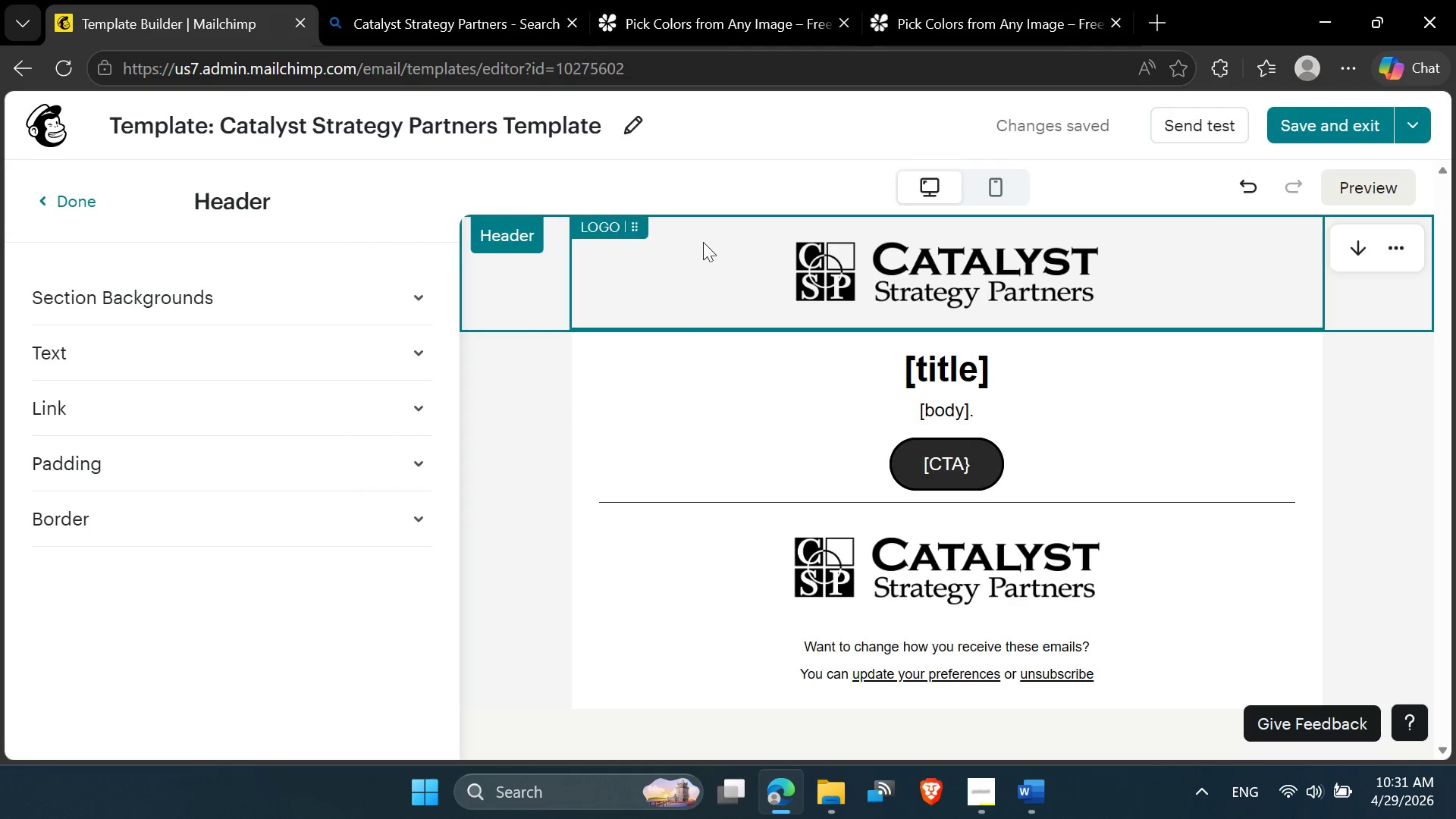 
scroll: coordinate [820, 384], scroll_direction: up, amount: 2.0
 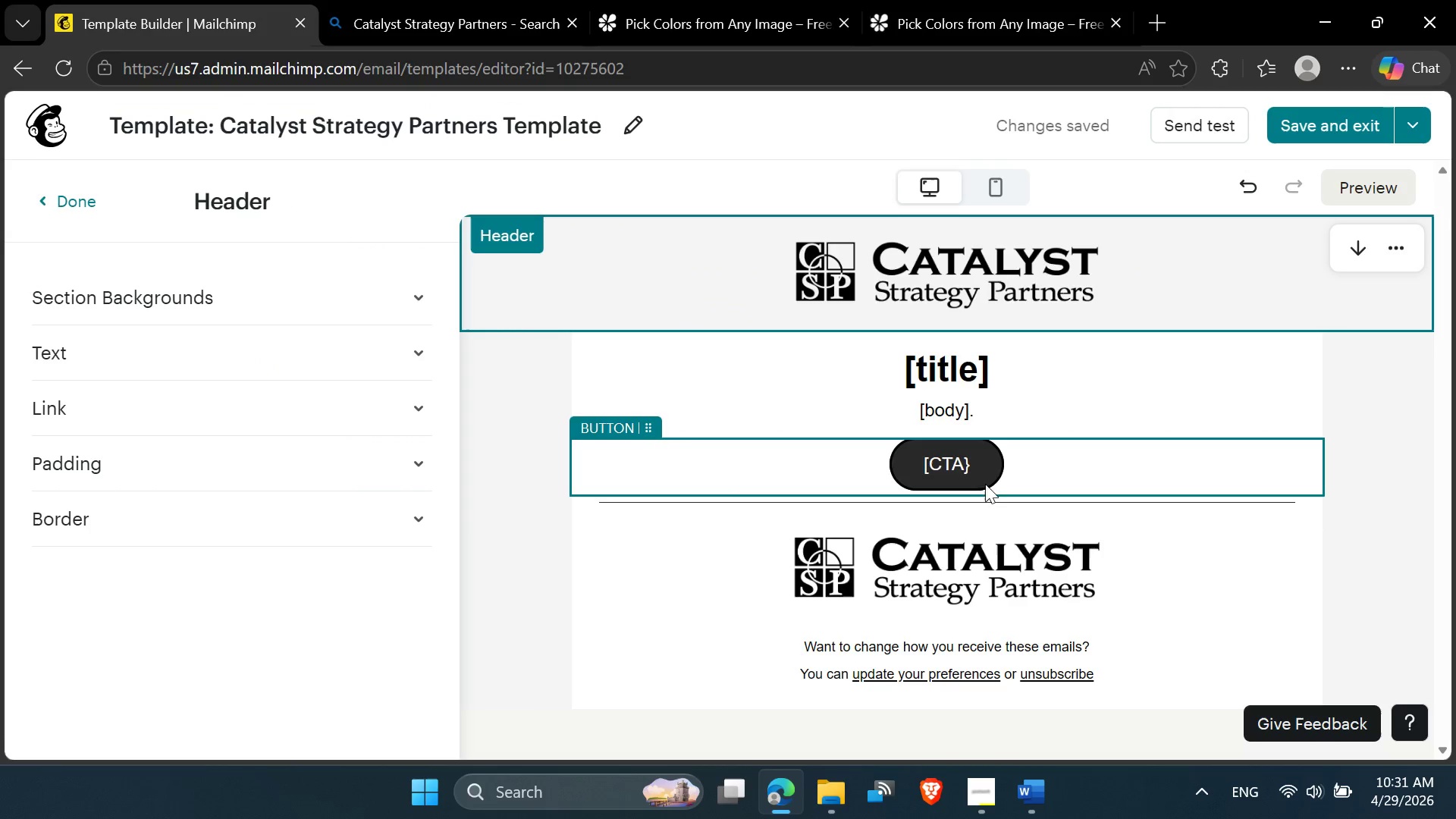 
scroll: coordinate [969, 496], scroll_direction: down, amount: 1.0
 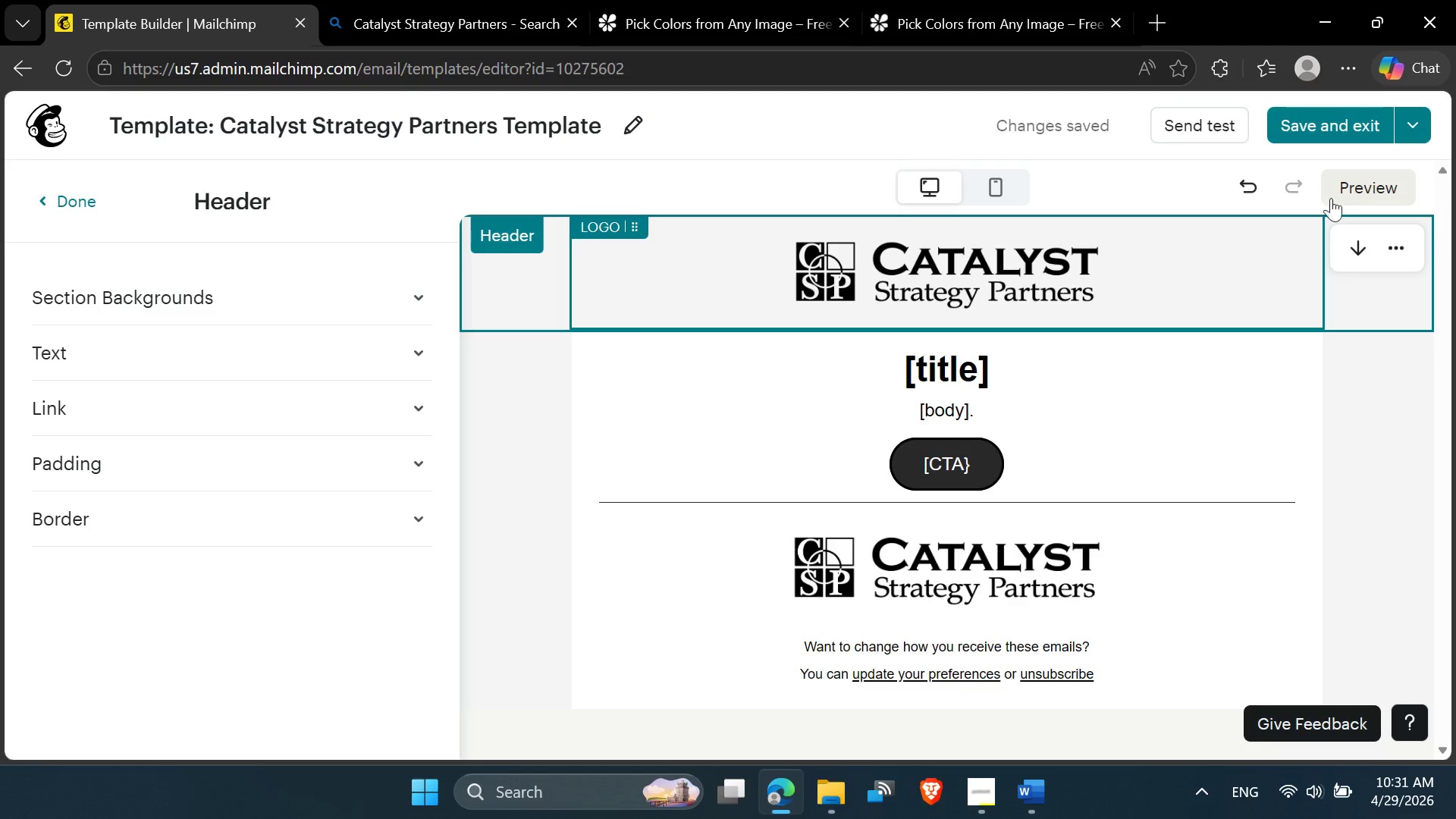 
left_click([1346, 191])
 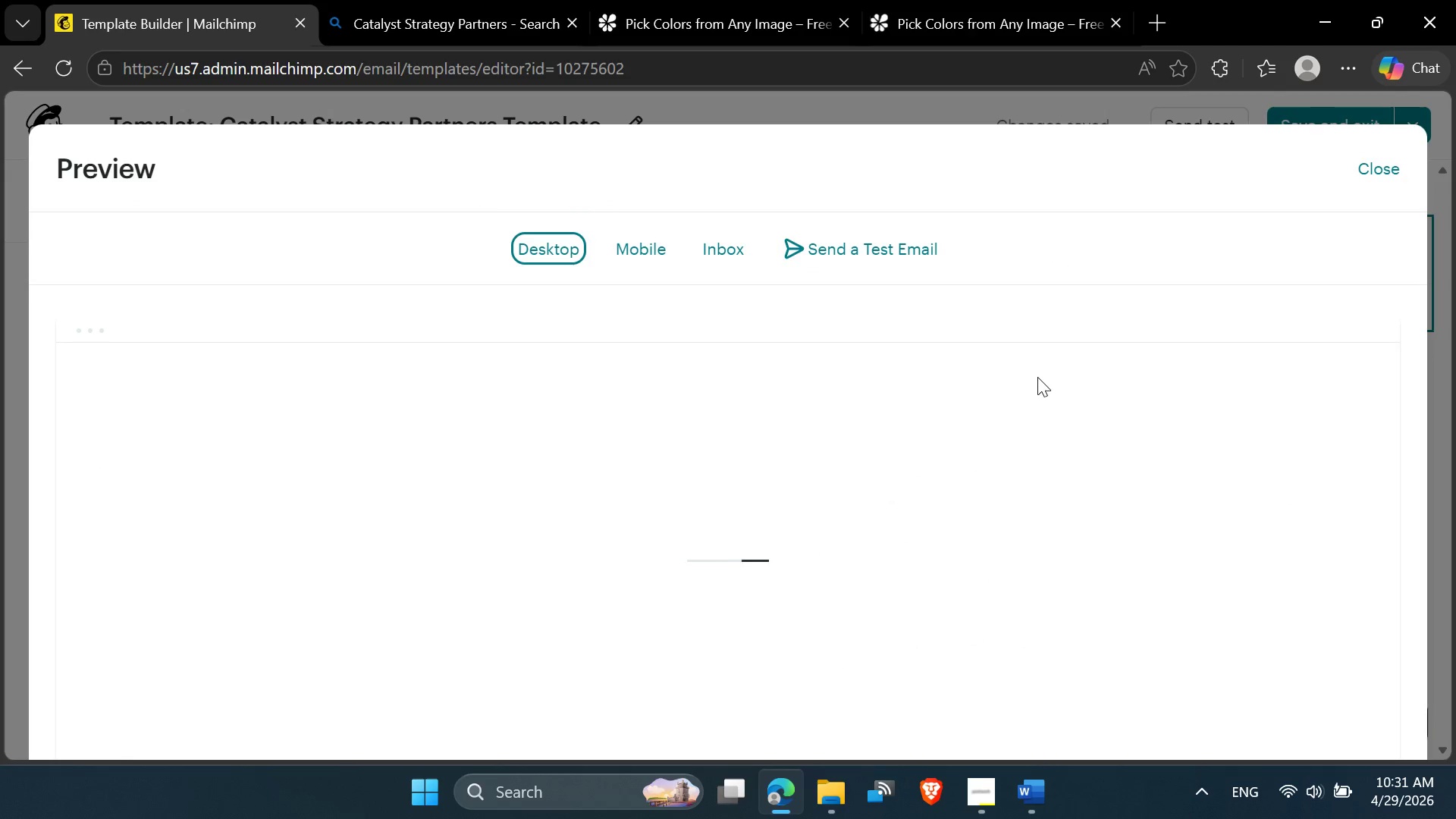 
scroll: coordinate [910, 570], scroll_direction: down, amount: 6.0
 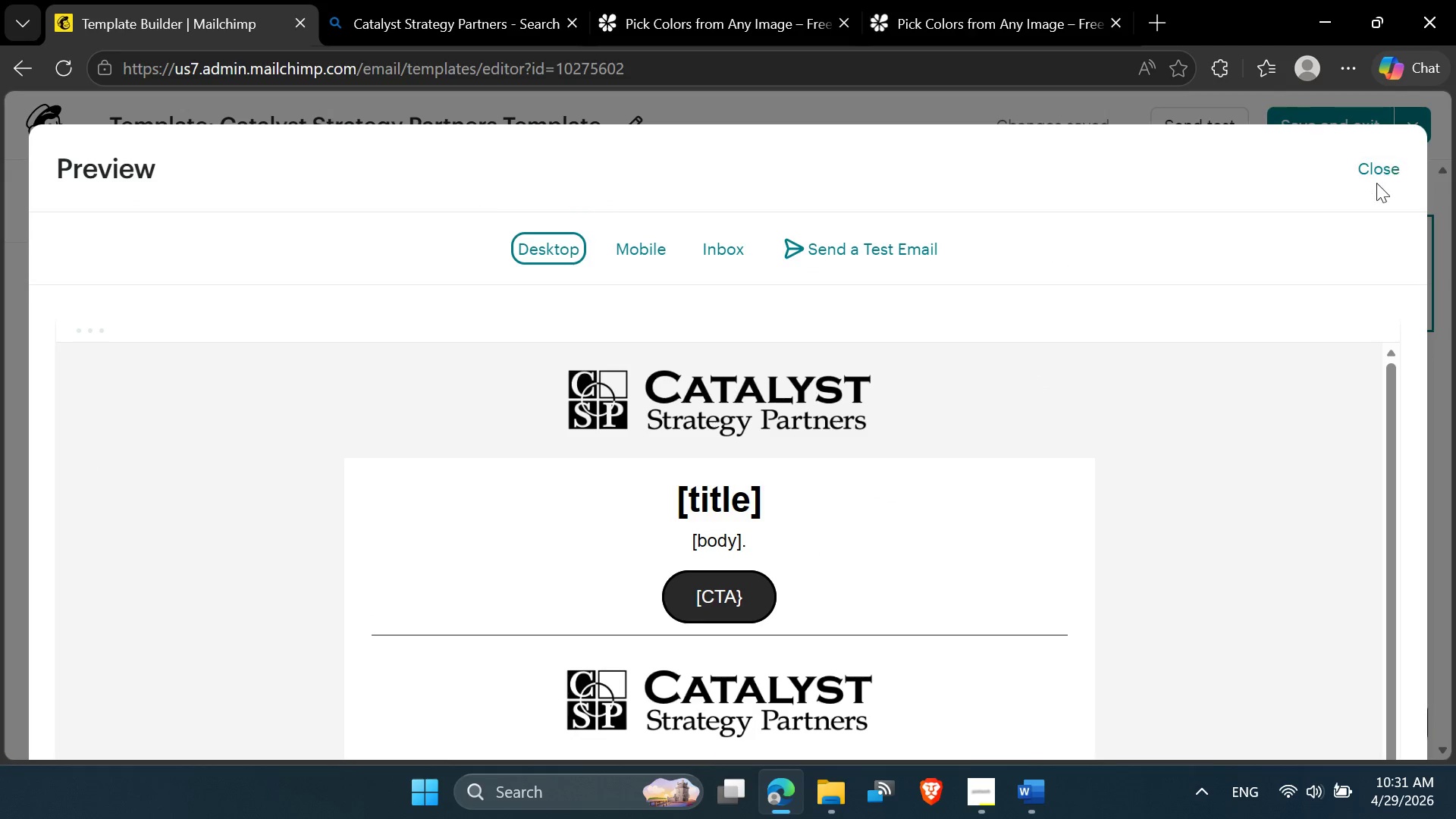 
left_click([1366, 164])
 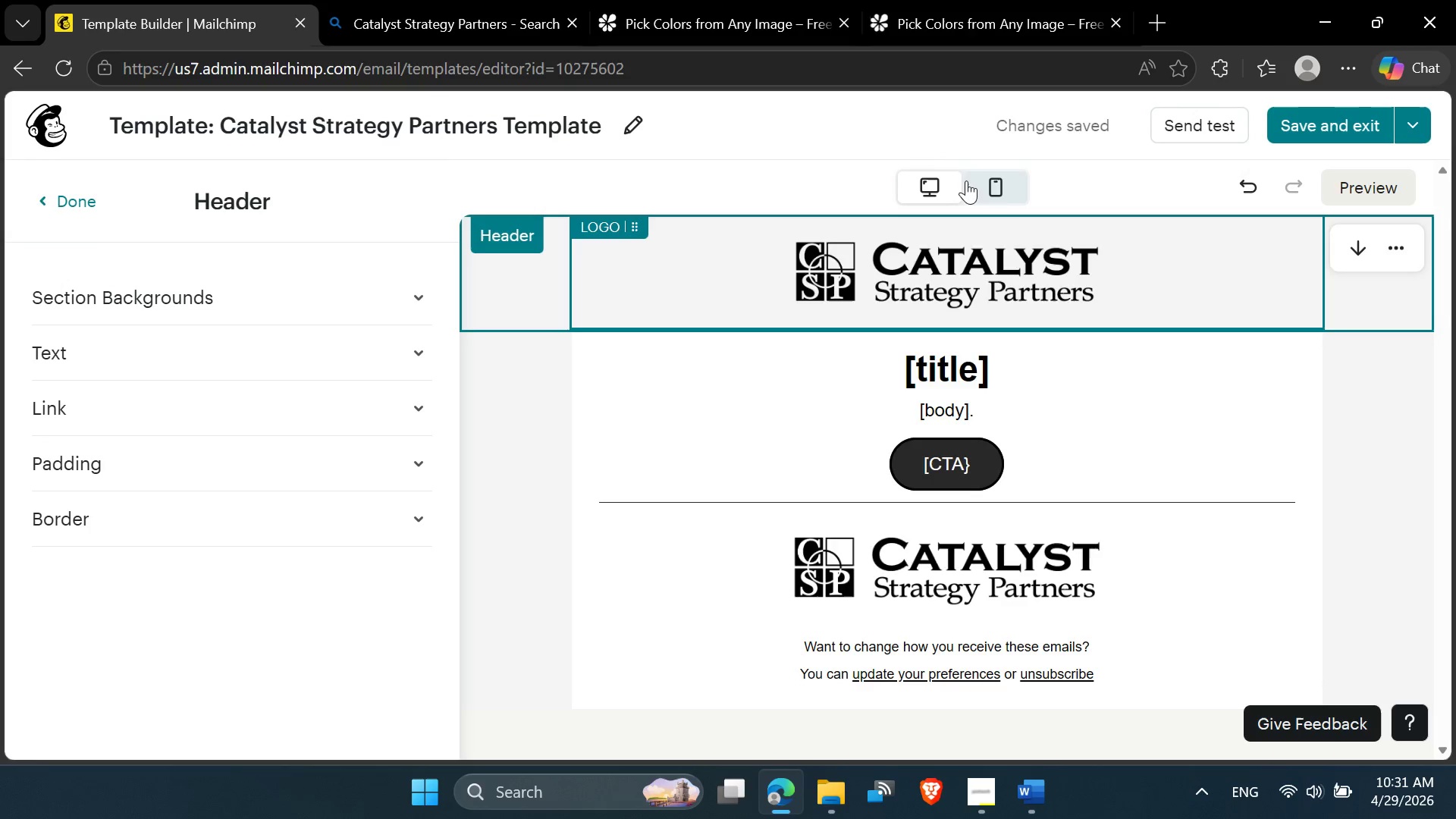 
left_click([984, 183])
 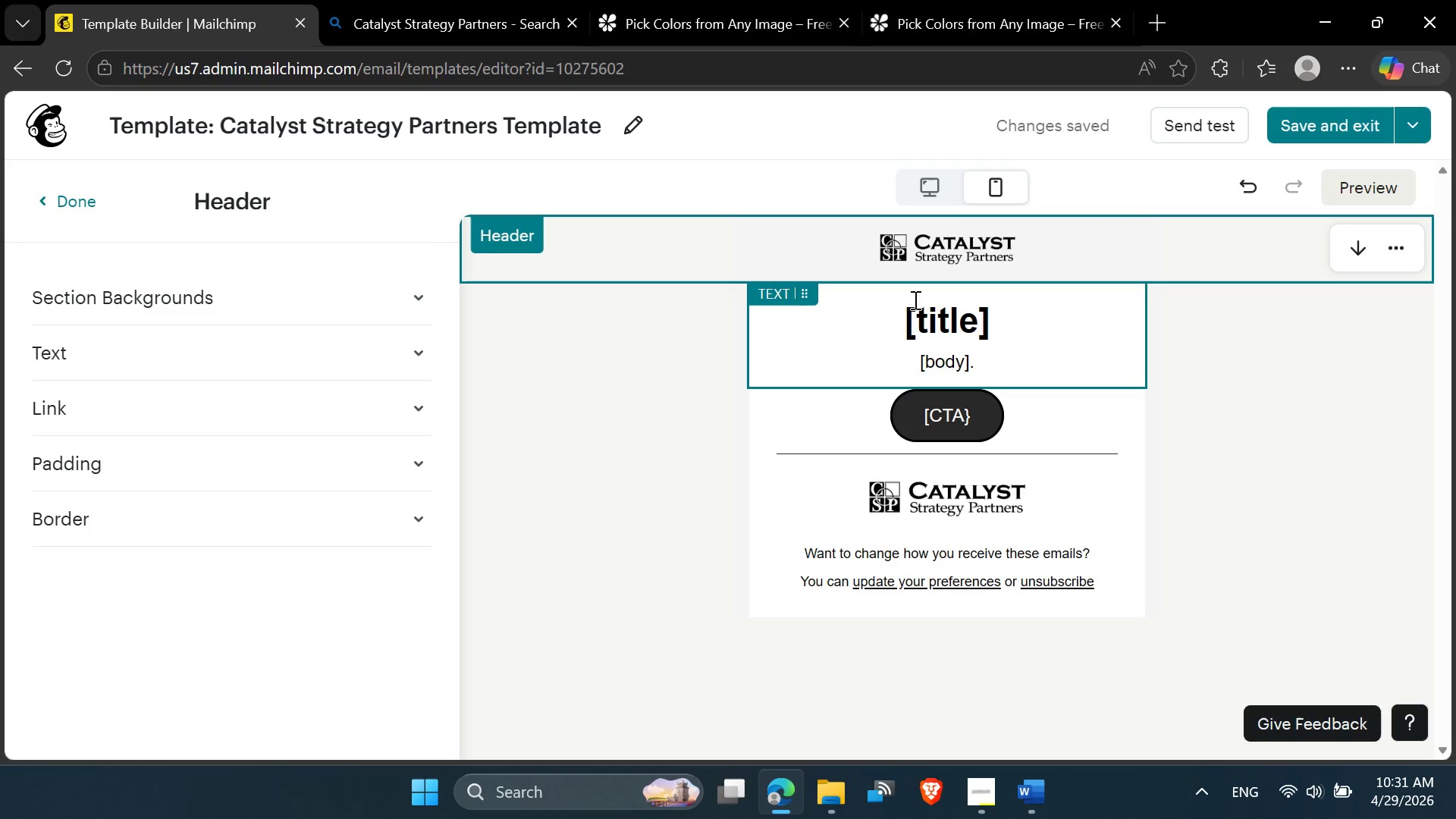 
scroll: coordinate [883, 421], scroll_direction: up, amount: 3.0
 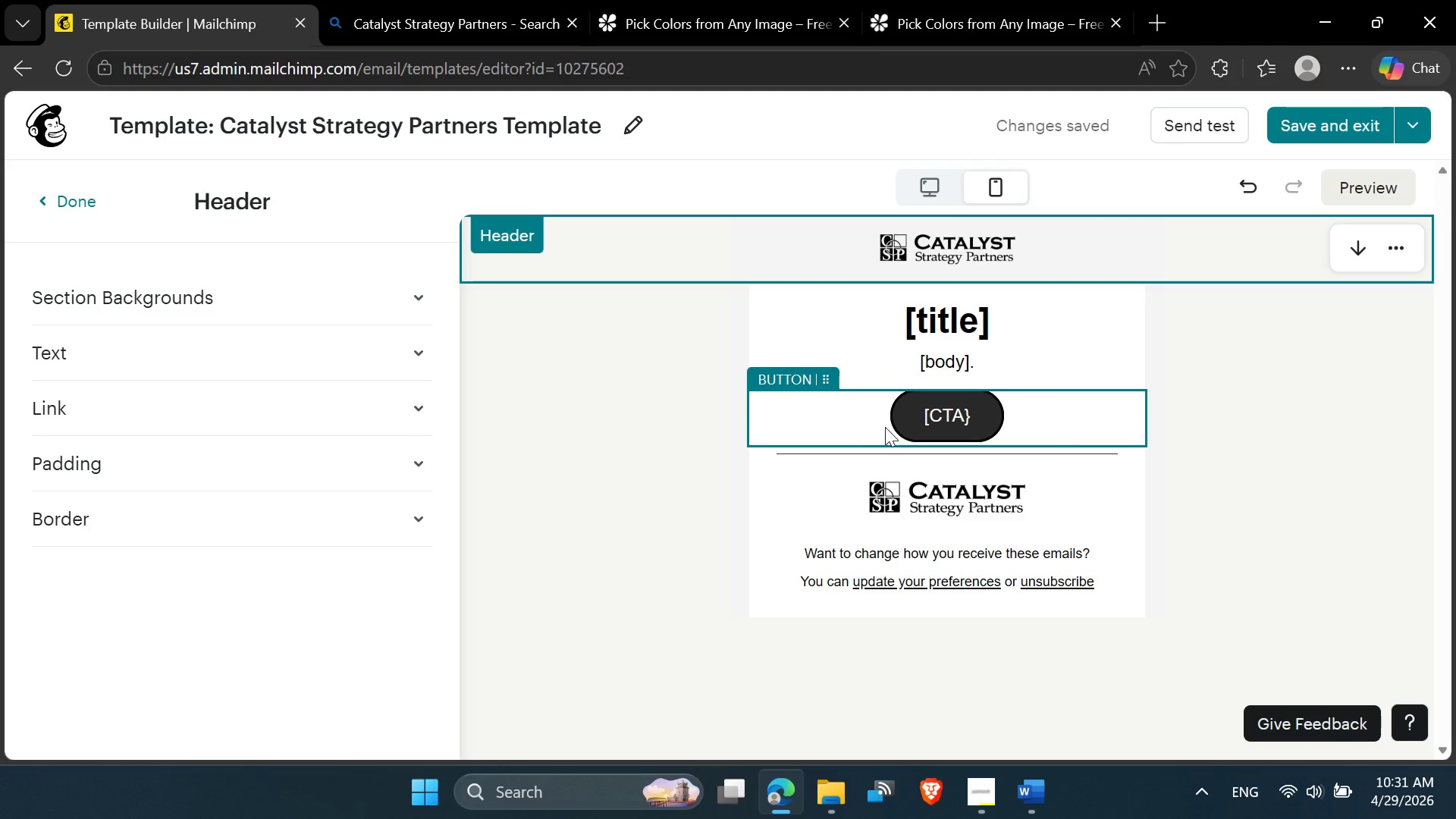 
left_click([885, 427])
 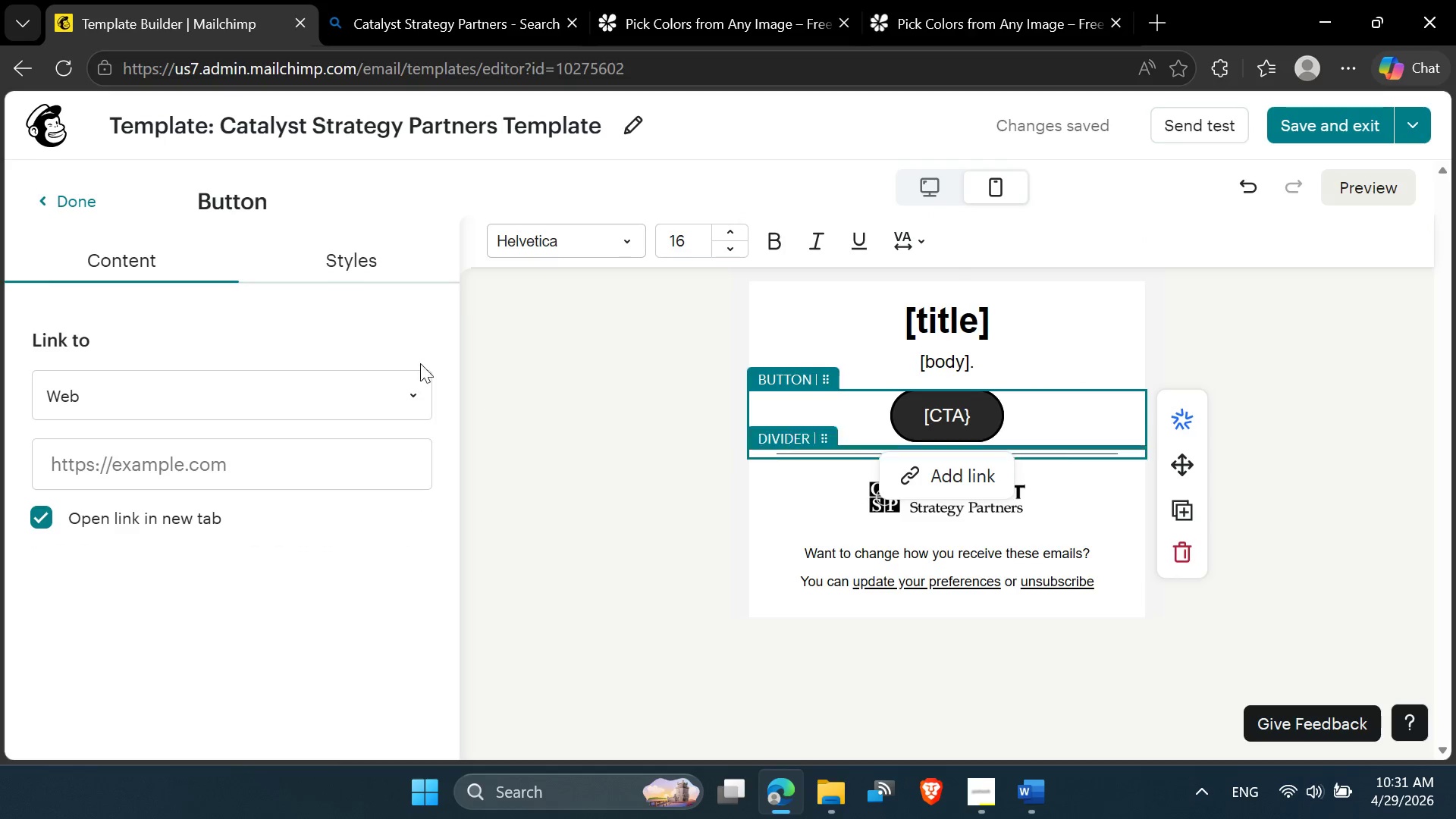 
left_click([341, 260])
 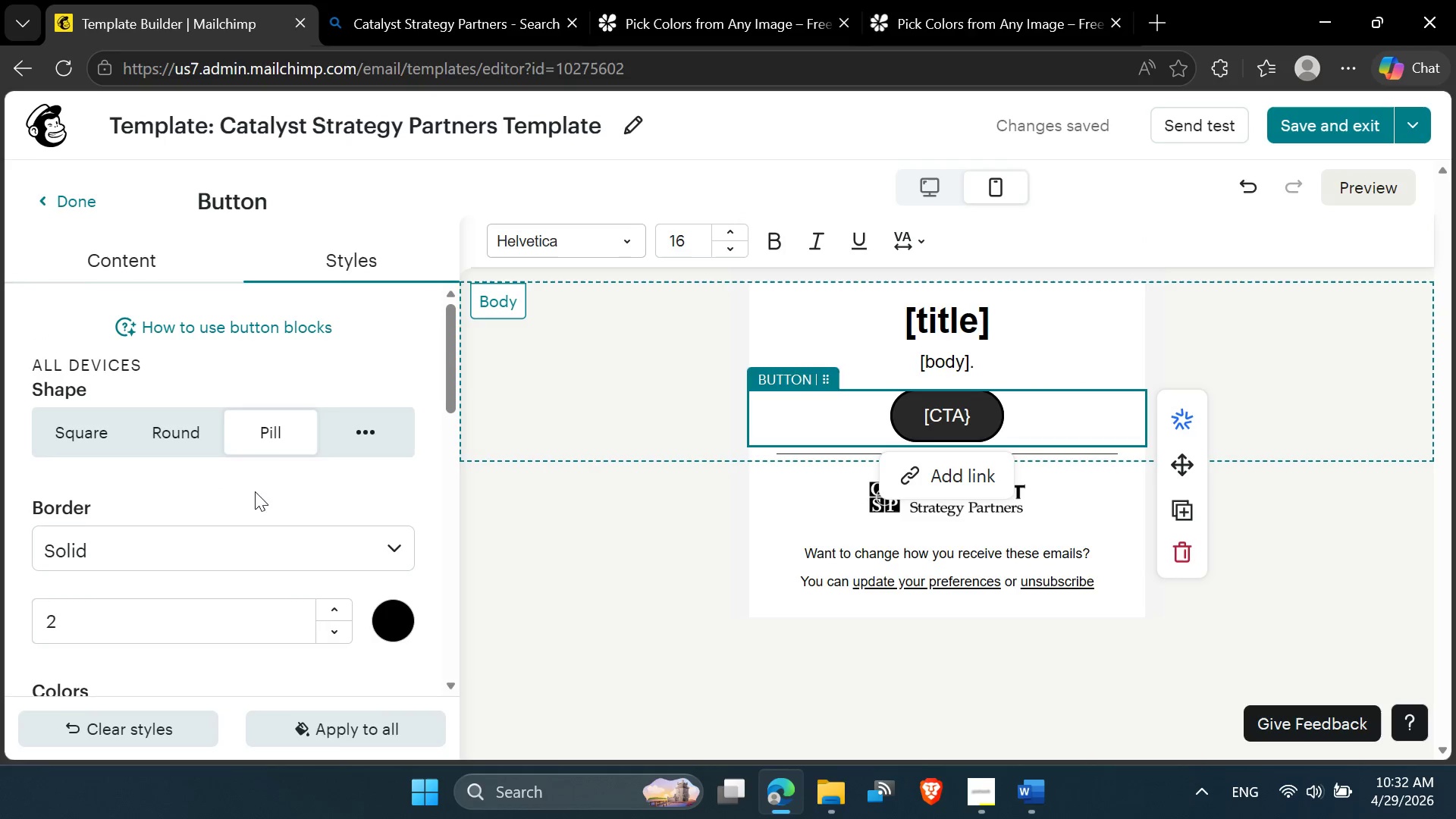 
scroll: coordinate [250, 507], scroll_direction: down, amount: 12.0
 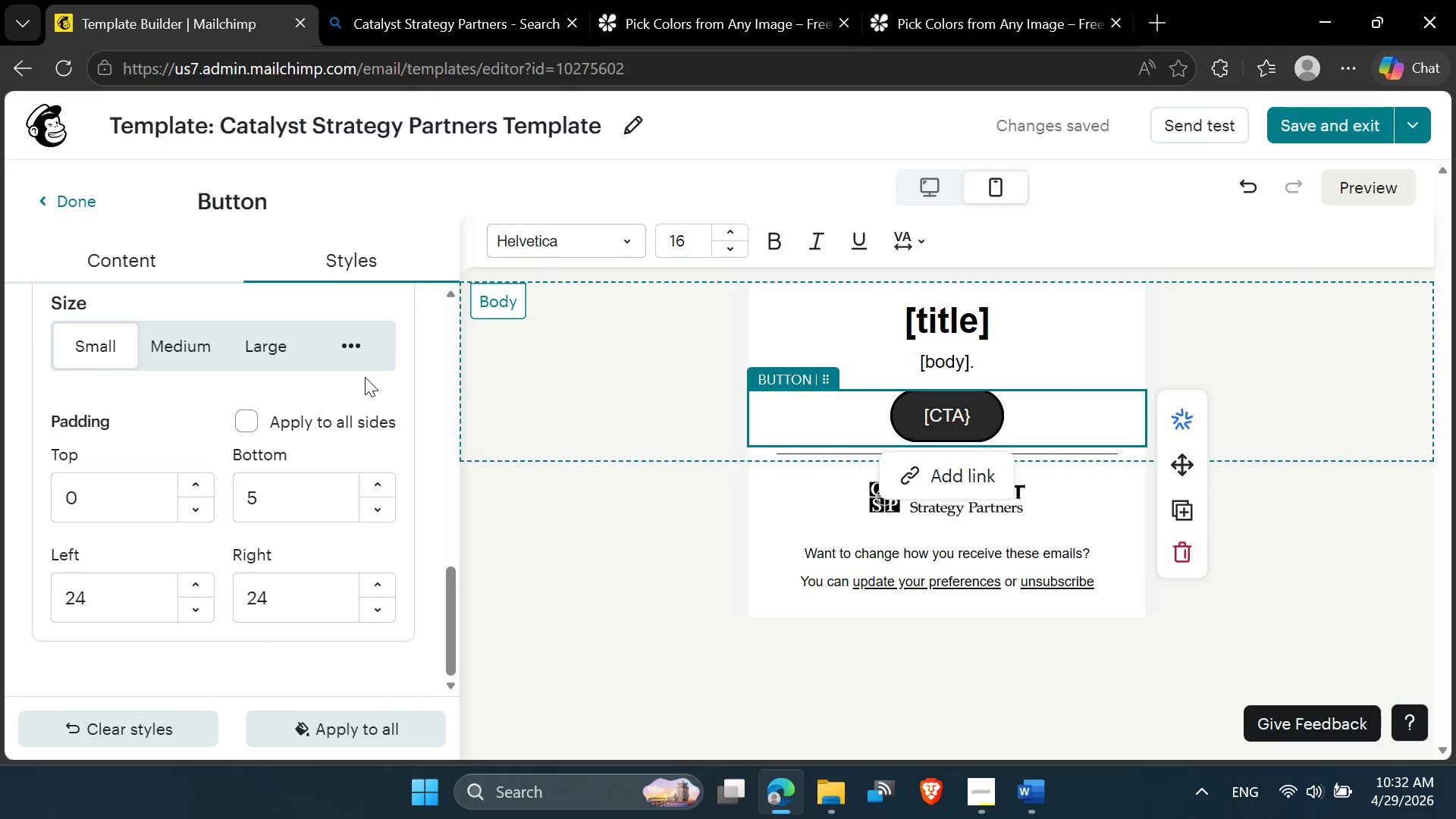 
left_click([351, 344])
 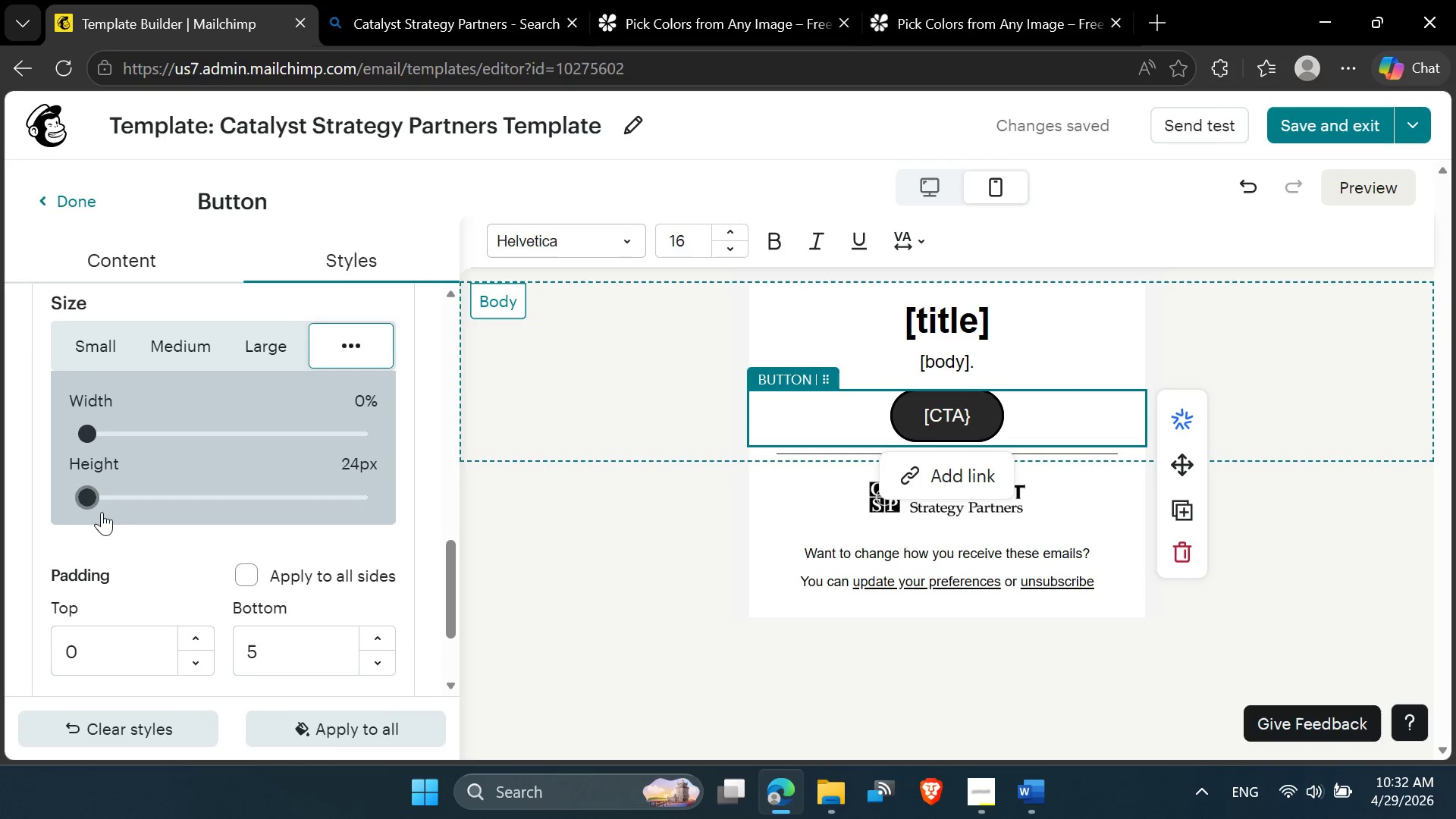 
left_click_drag(start_coordinate=[88, 498], to_coordinate=[0, 493])
 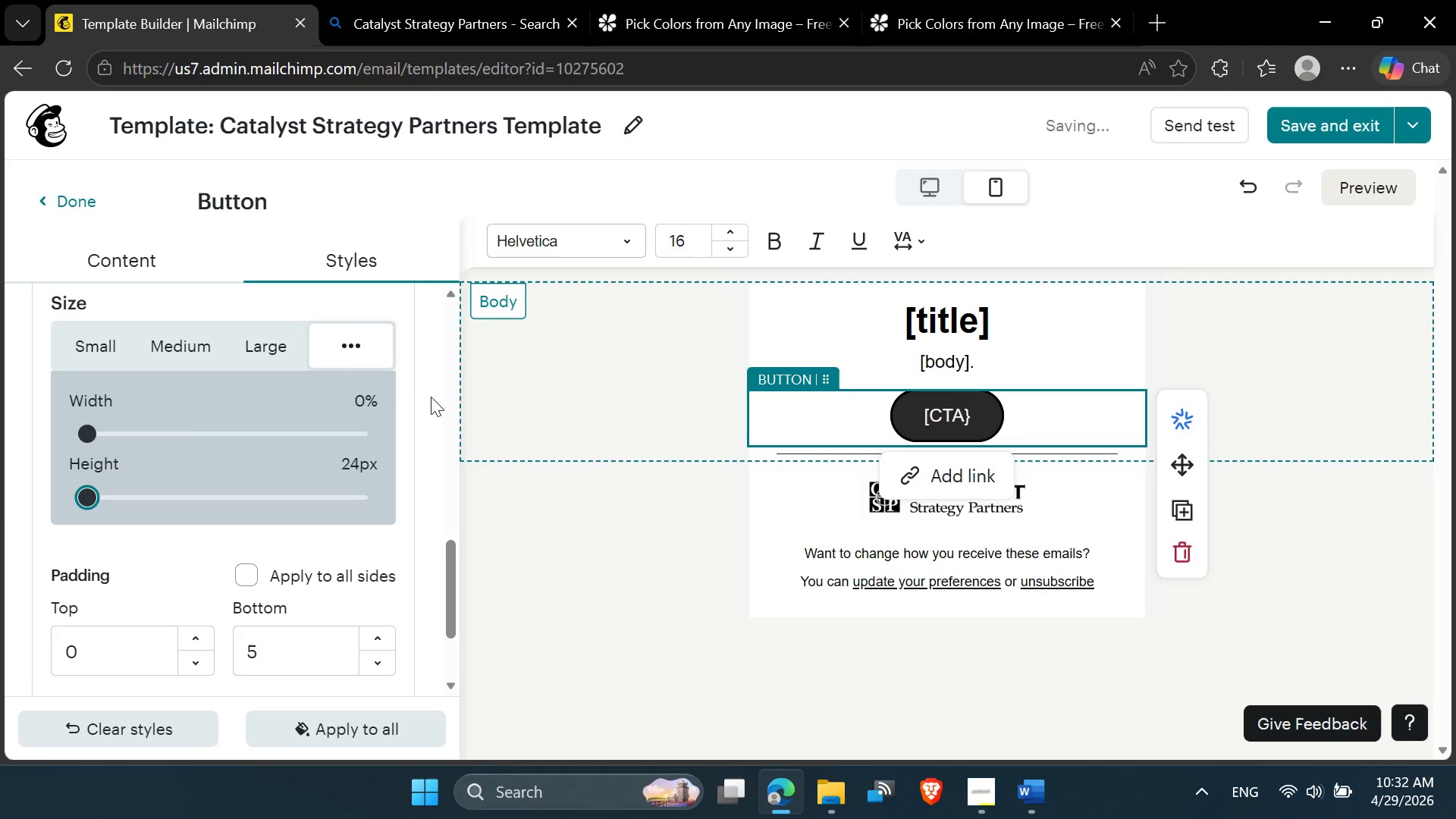 
left_click([440, 393])
 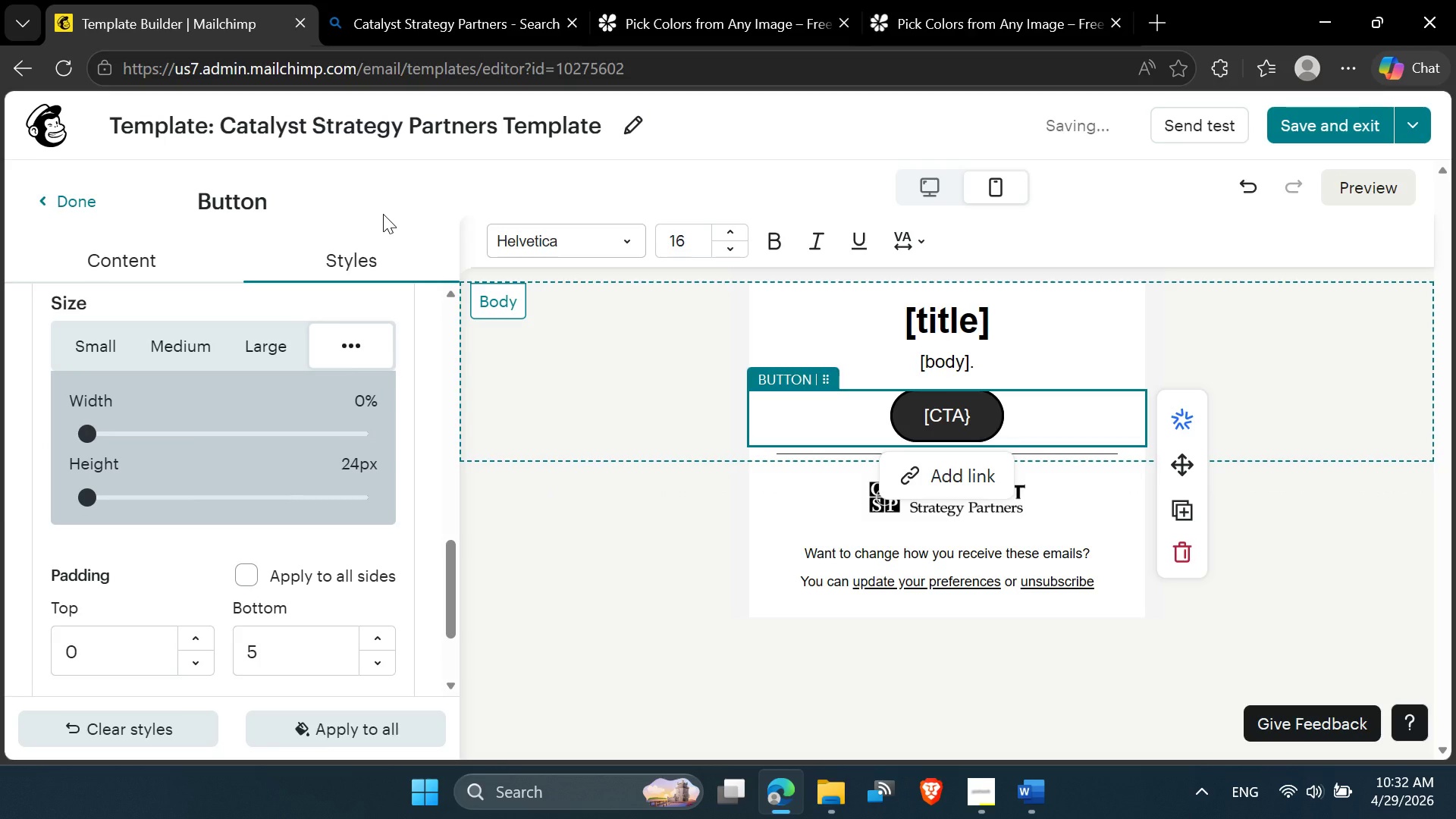 
mouse_move([93, 218])
 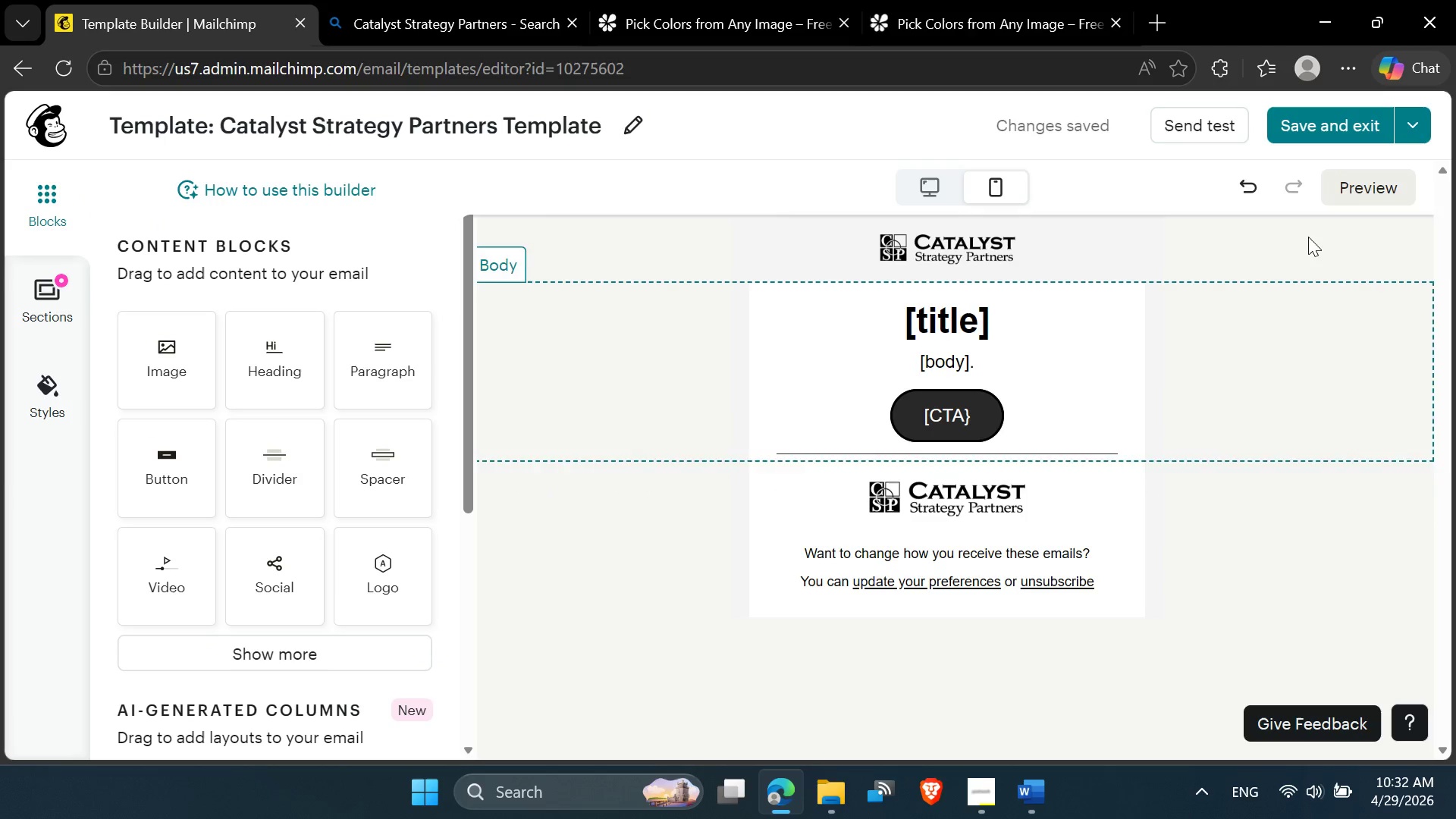 
left_click([1328, 124])
 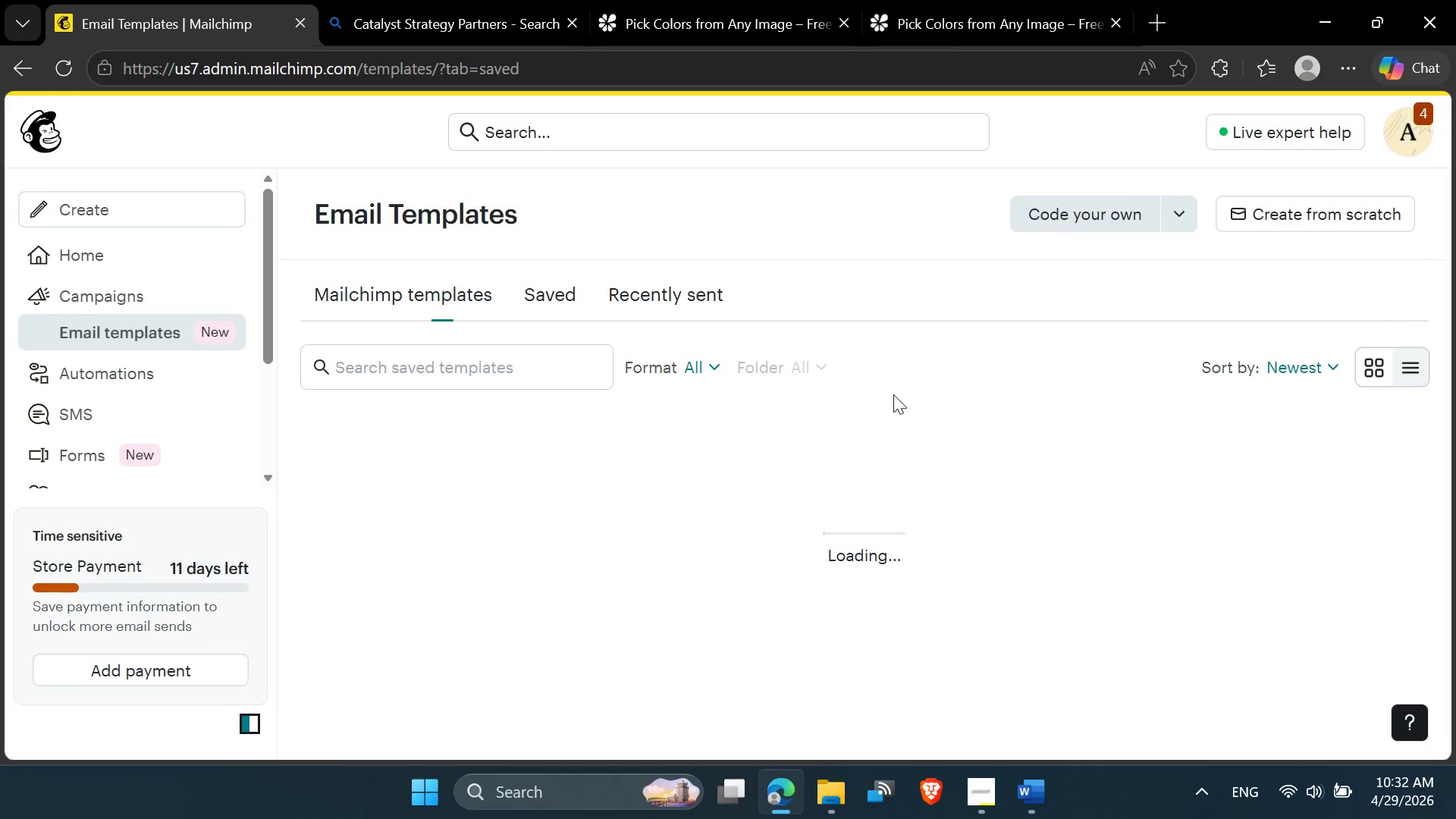 
mouse_move([850, 425])
 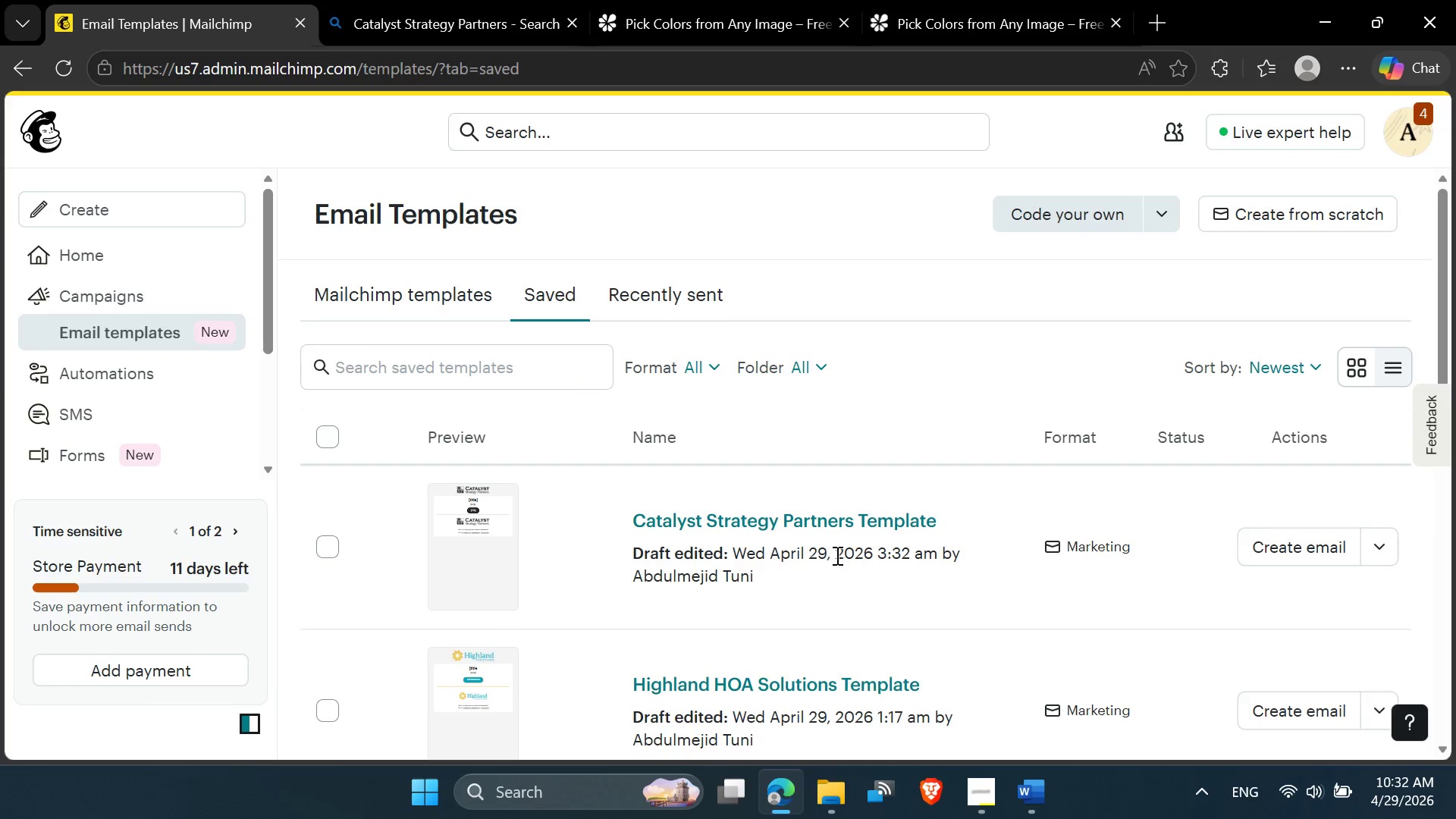 
scroll: coordinate [836, 566], scroll_direction: down, amount: 1.0
 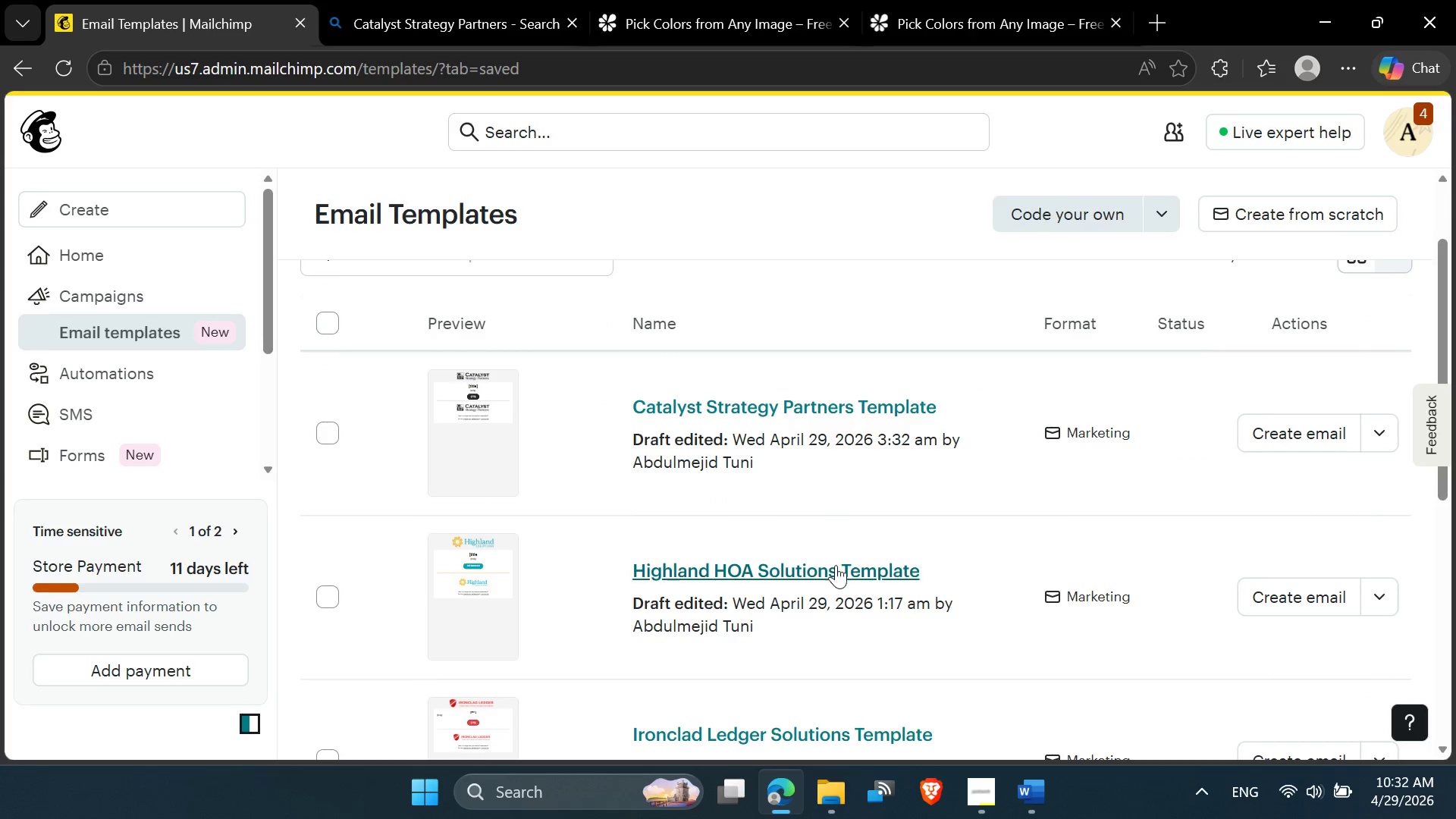 
scroll: coordinate [836, 565], scroll_direction: up, amount: 2.0
 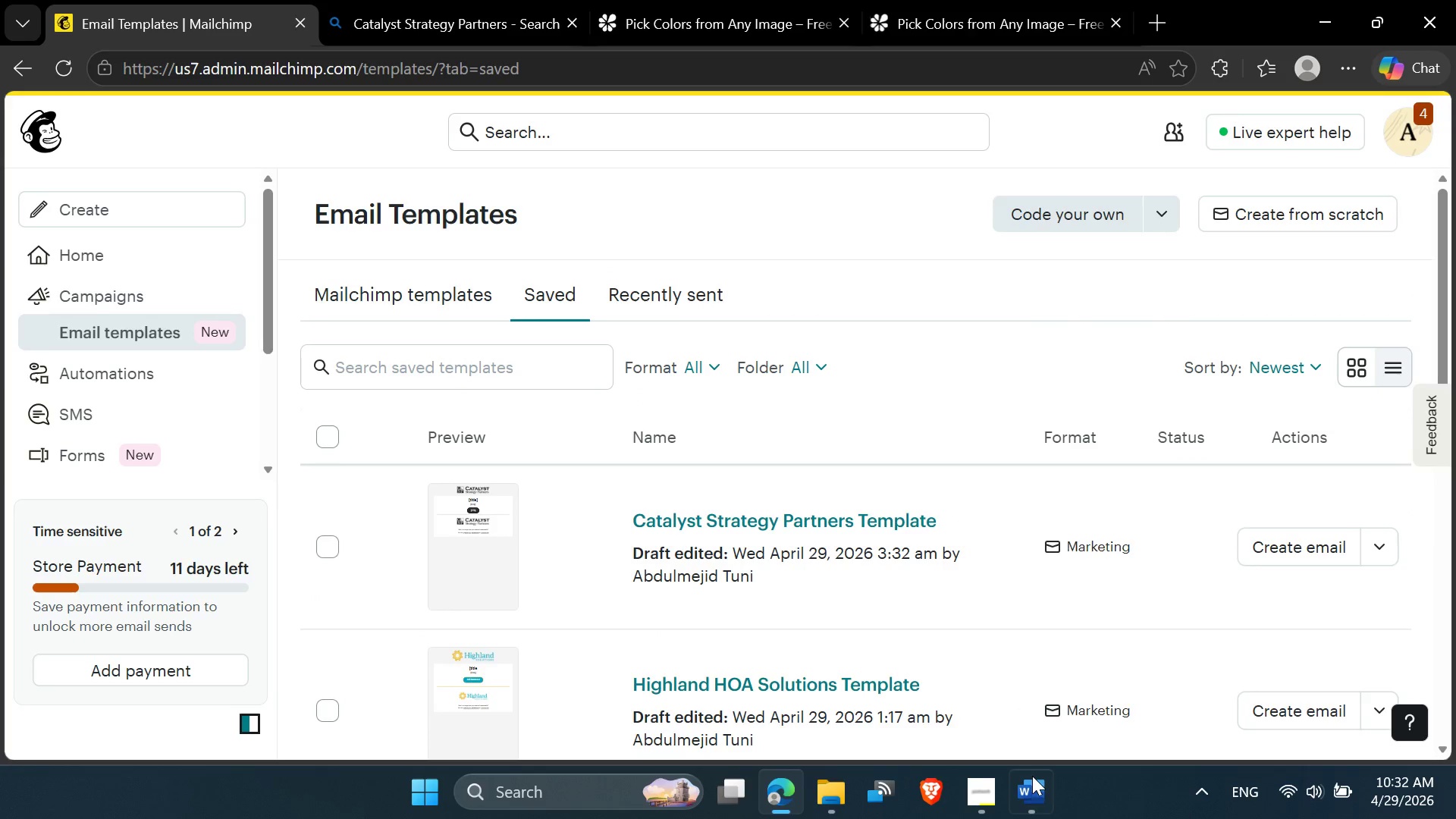 
left_click([1034, 792])
 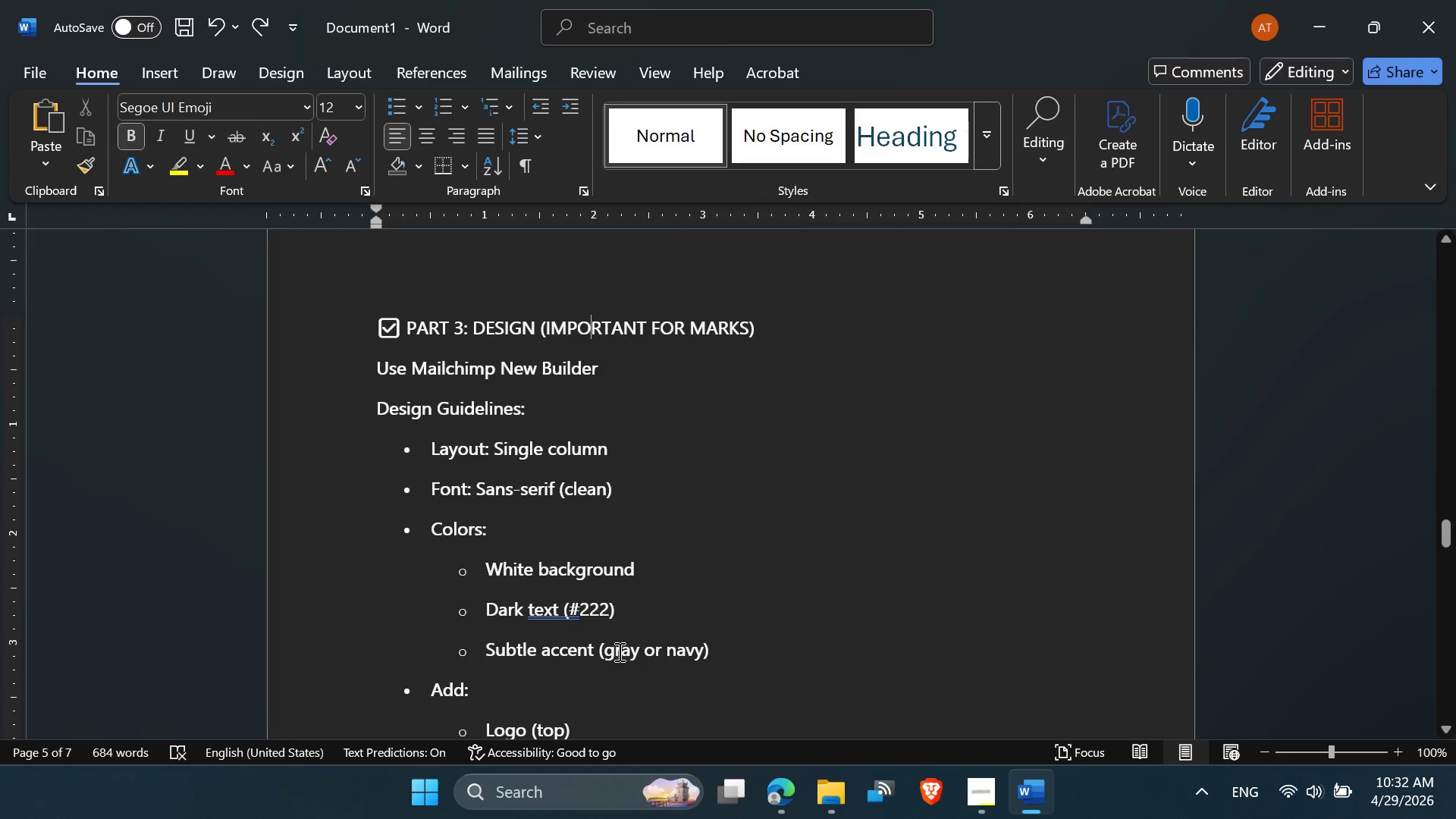 
wait(5.97)
 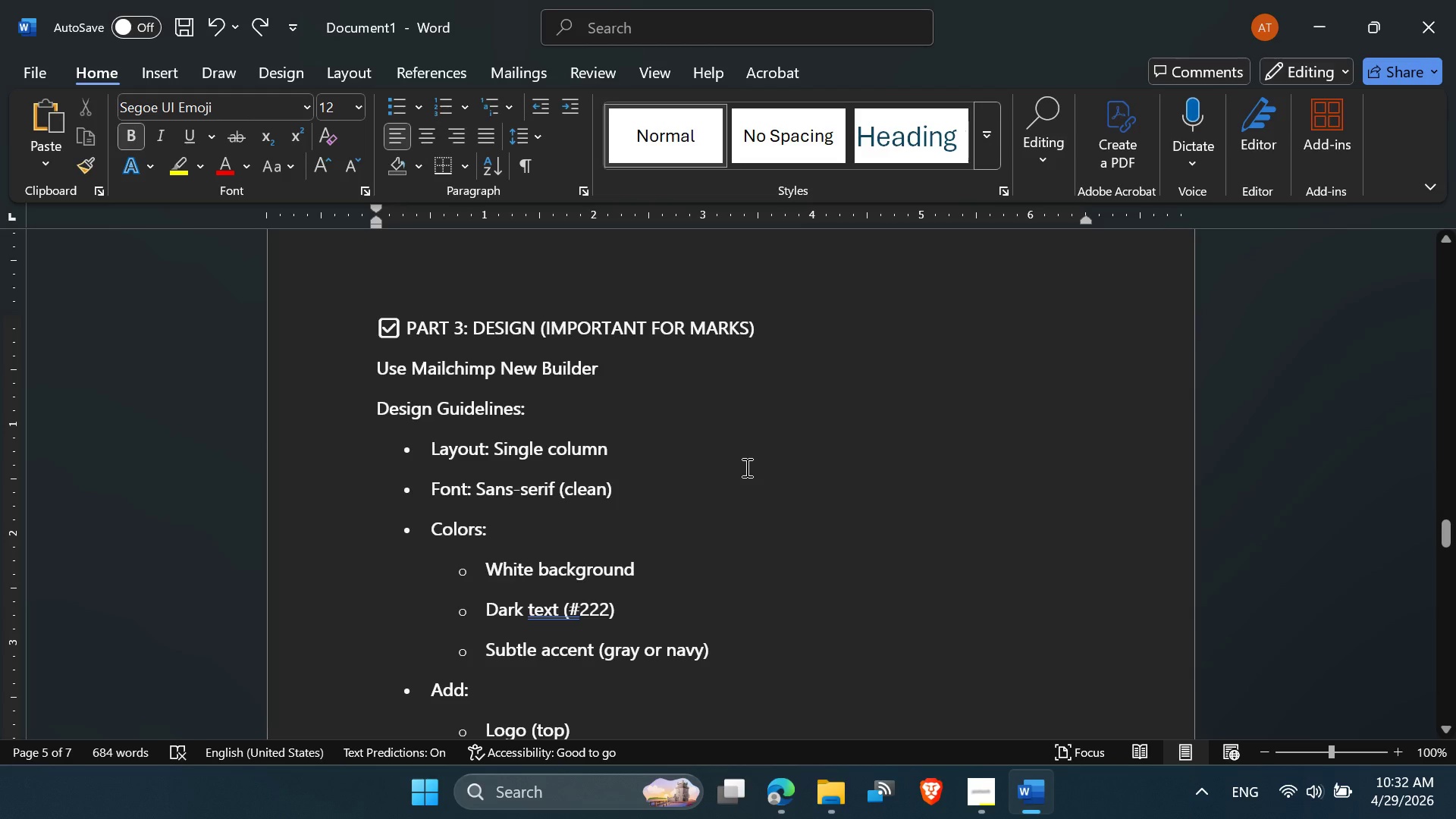 
left_click_drag(start_coordinate=[667, 651], to_coordinate=[701, 651])
 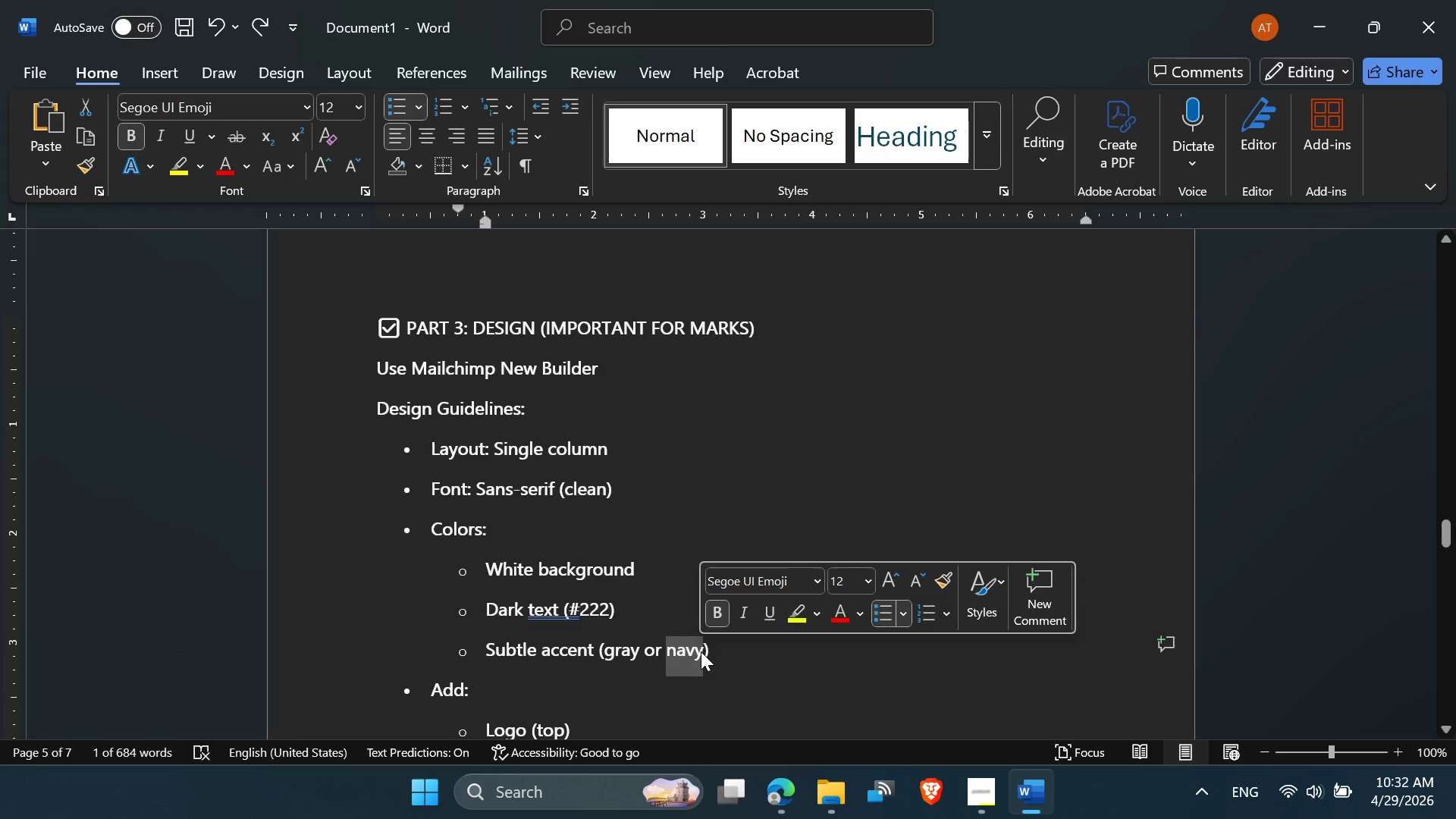 
key(Control+C)
 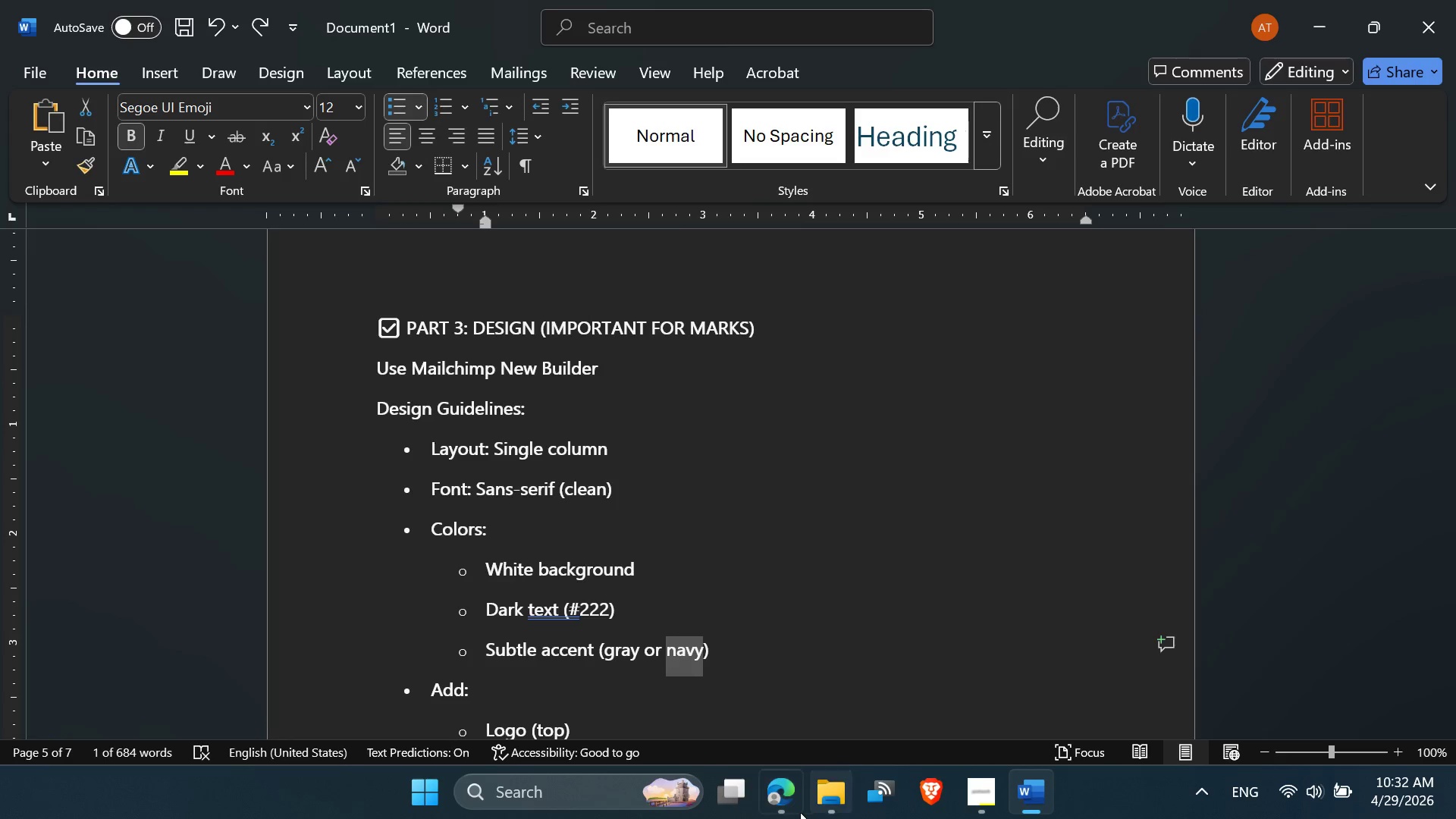 
left_click([794, 805])
 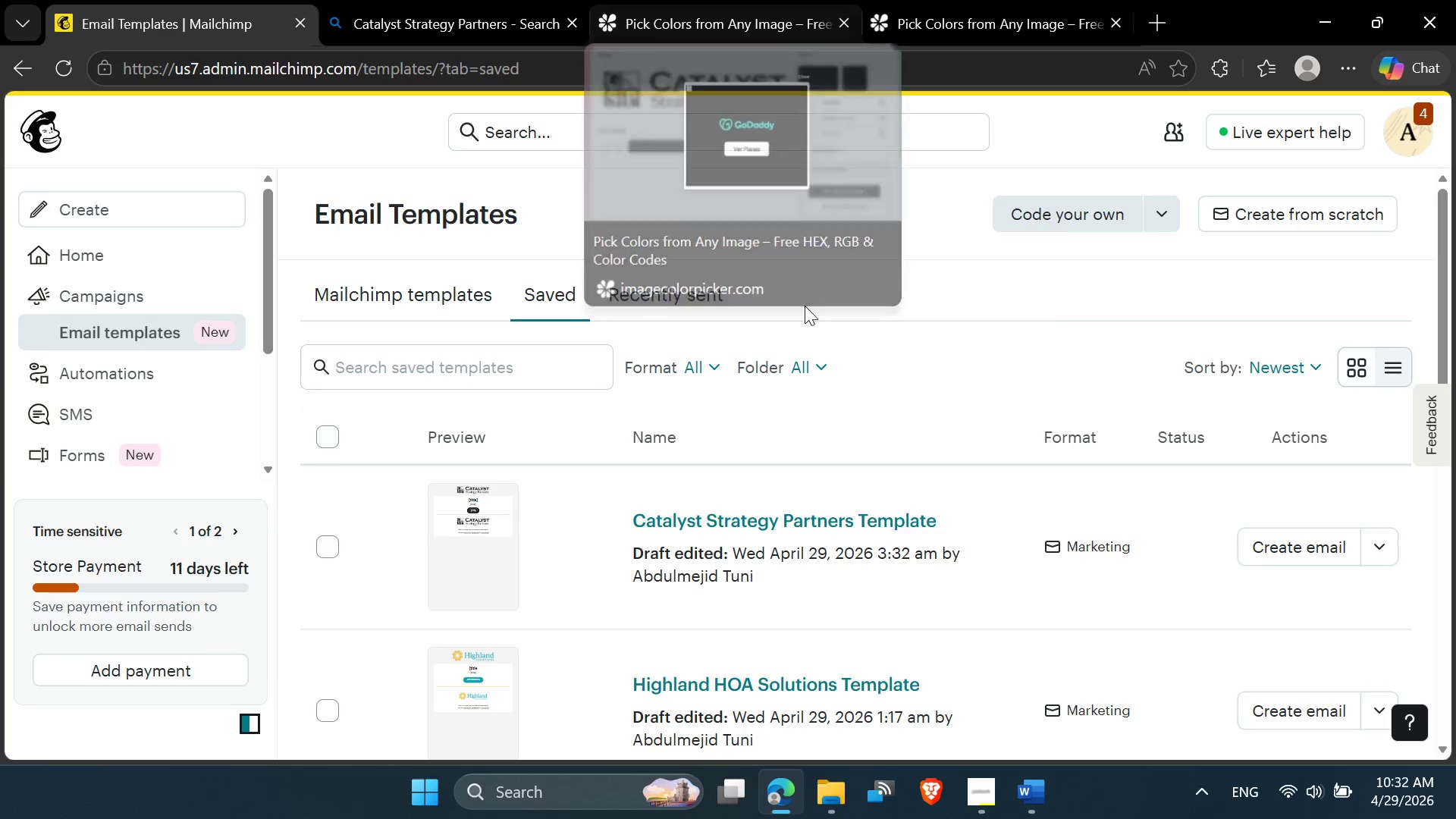 
left_click([1045, 795])
 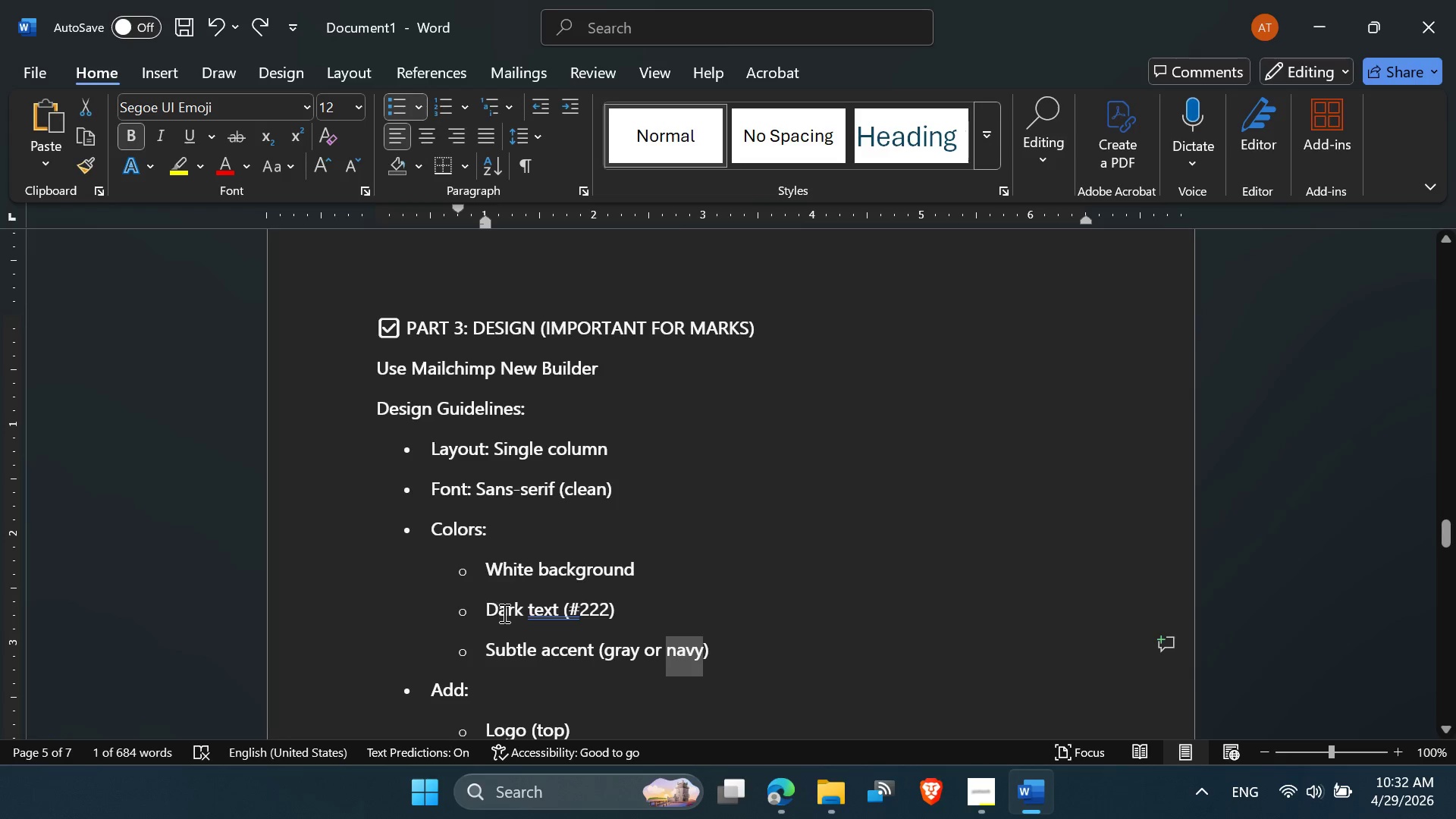 
wait(10.14)
 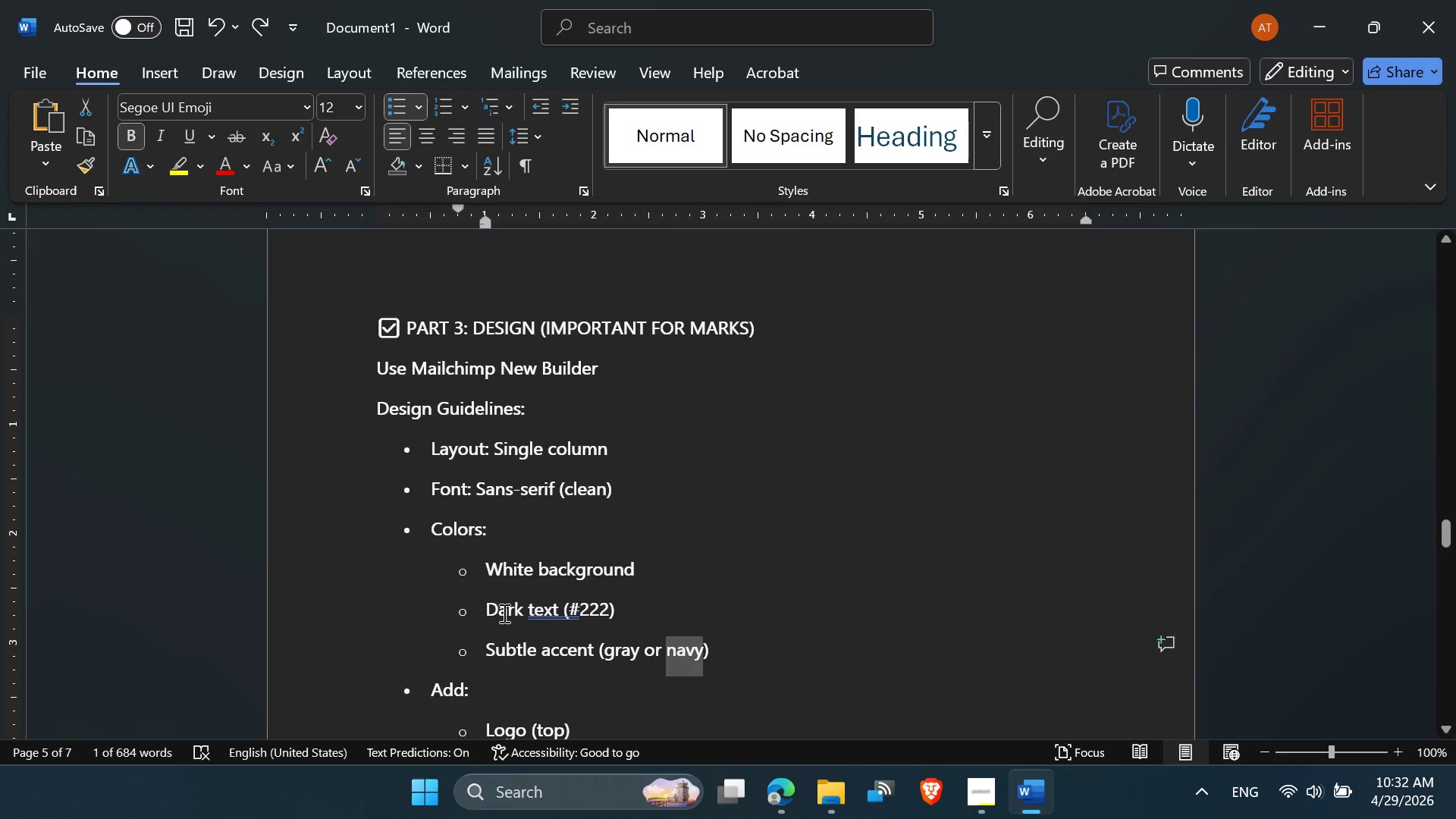 
left_click([777, 802])
 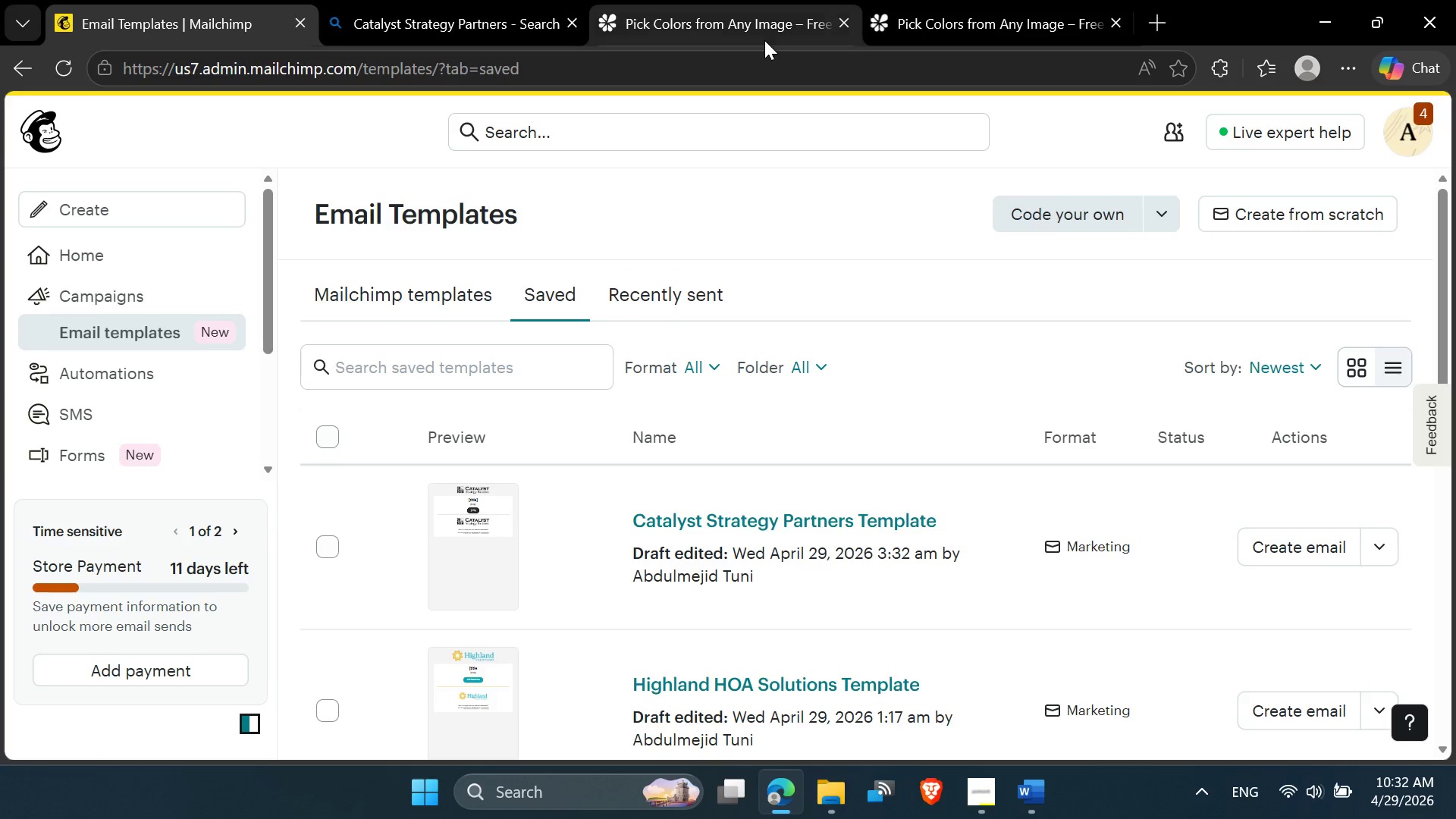 
left_click([764, 39])
 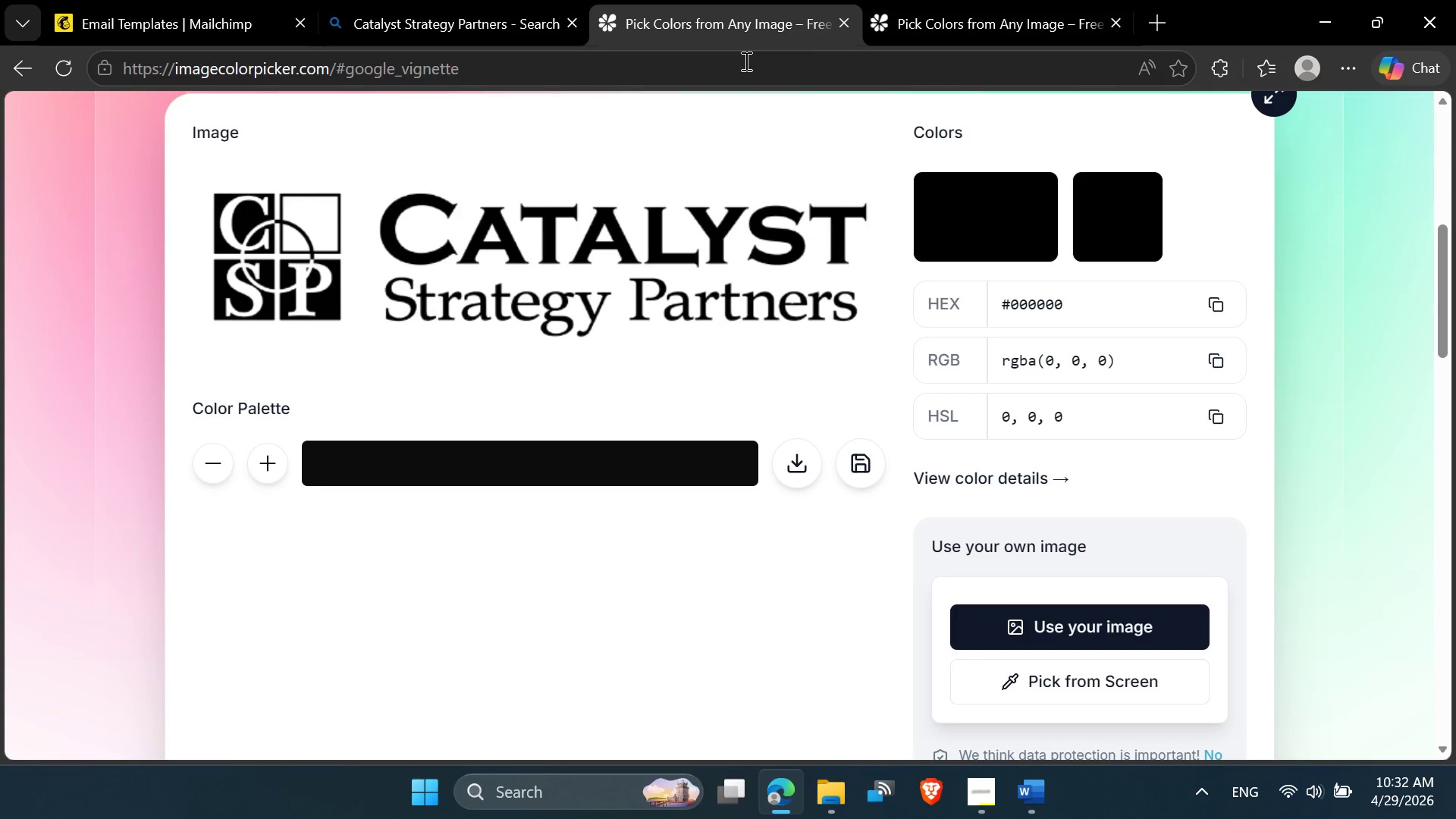 
left_click([745, 62])
 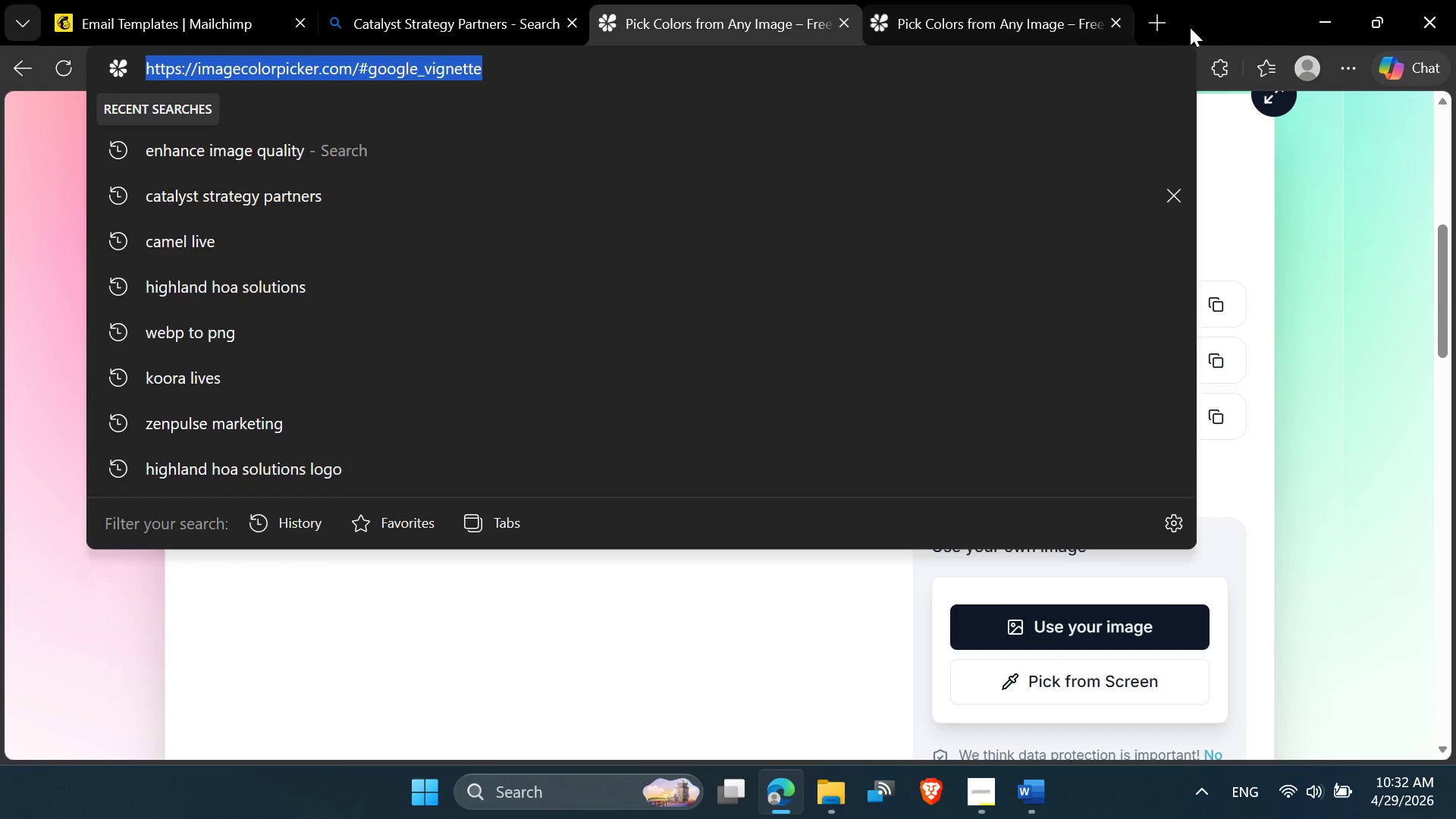 
left_click([1168, 24])
 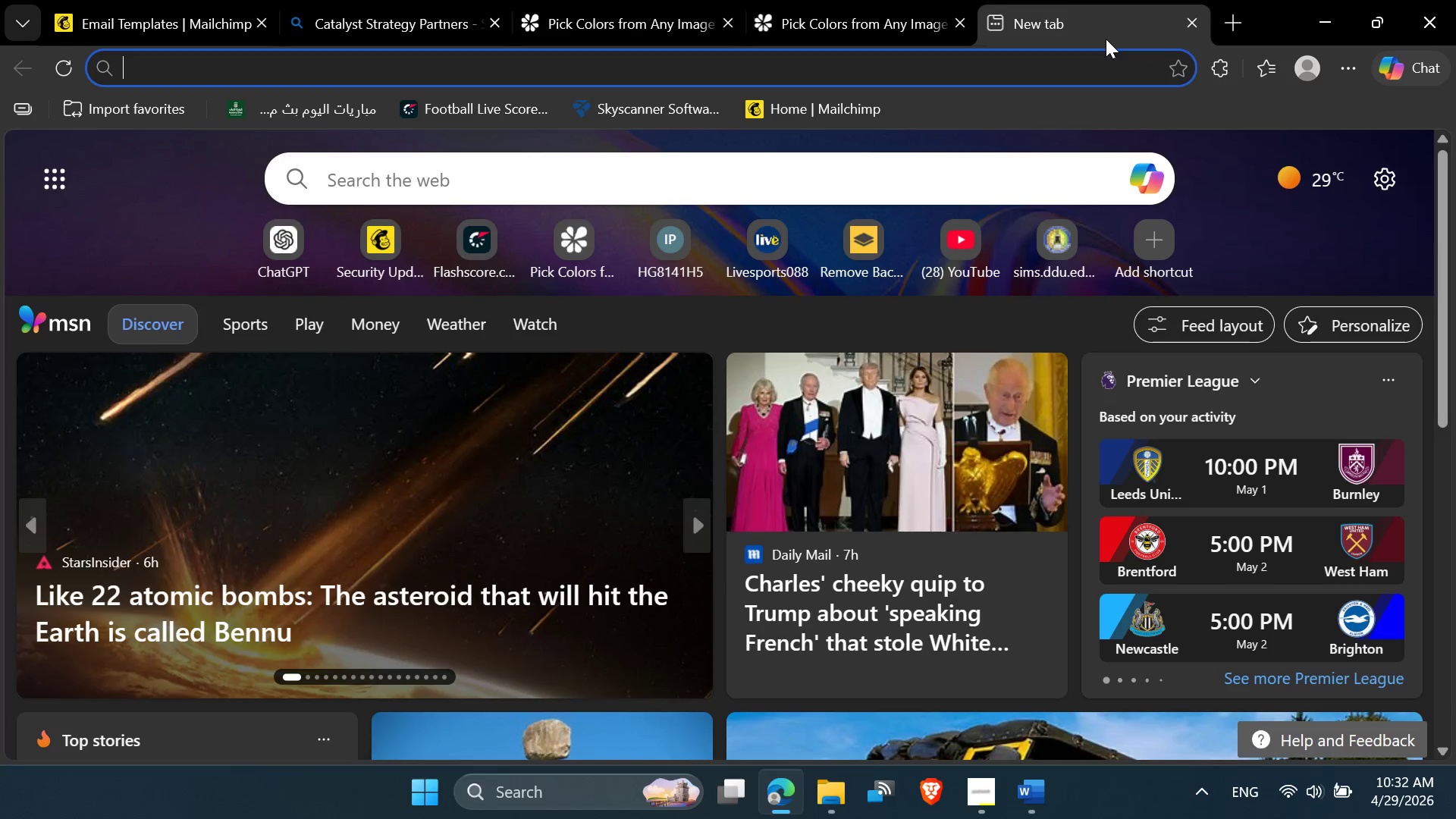 
hold_key(key=ControlLeft, duration=0.42)
 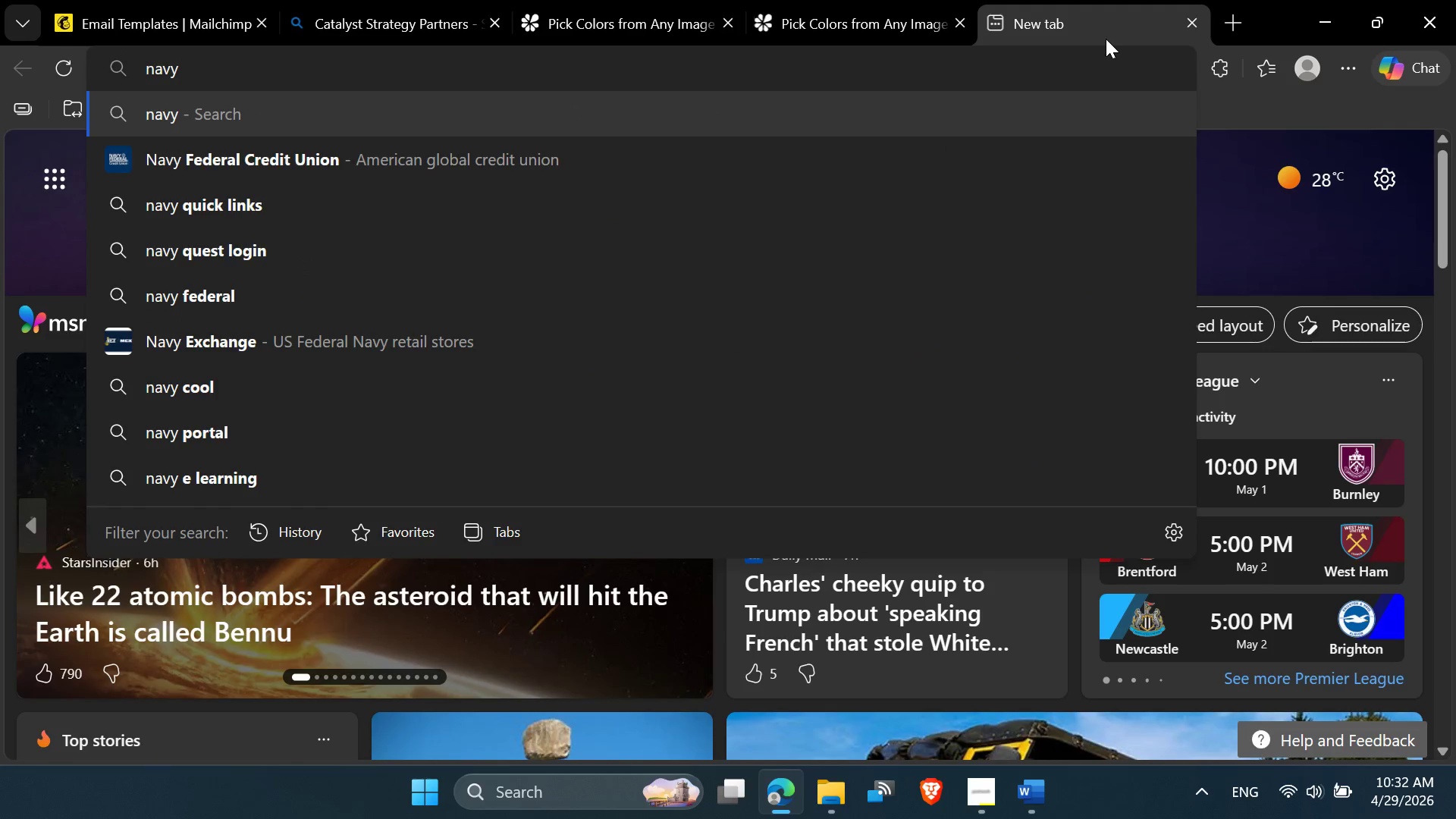 
type(v color )
 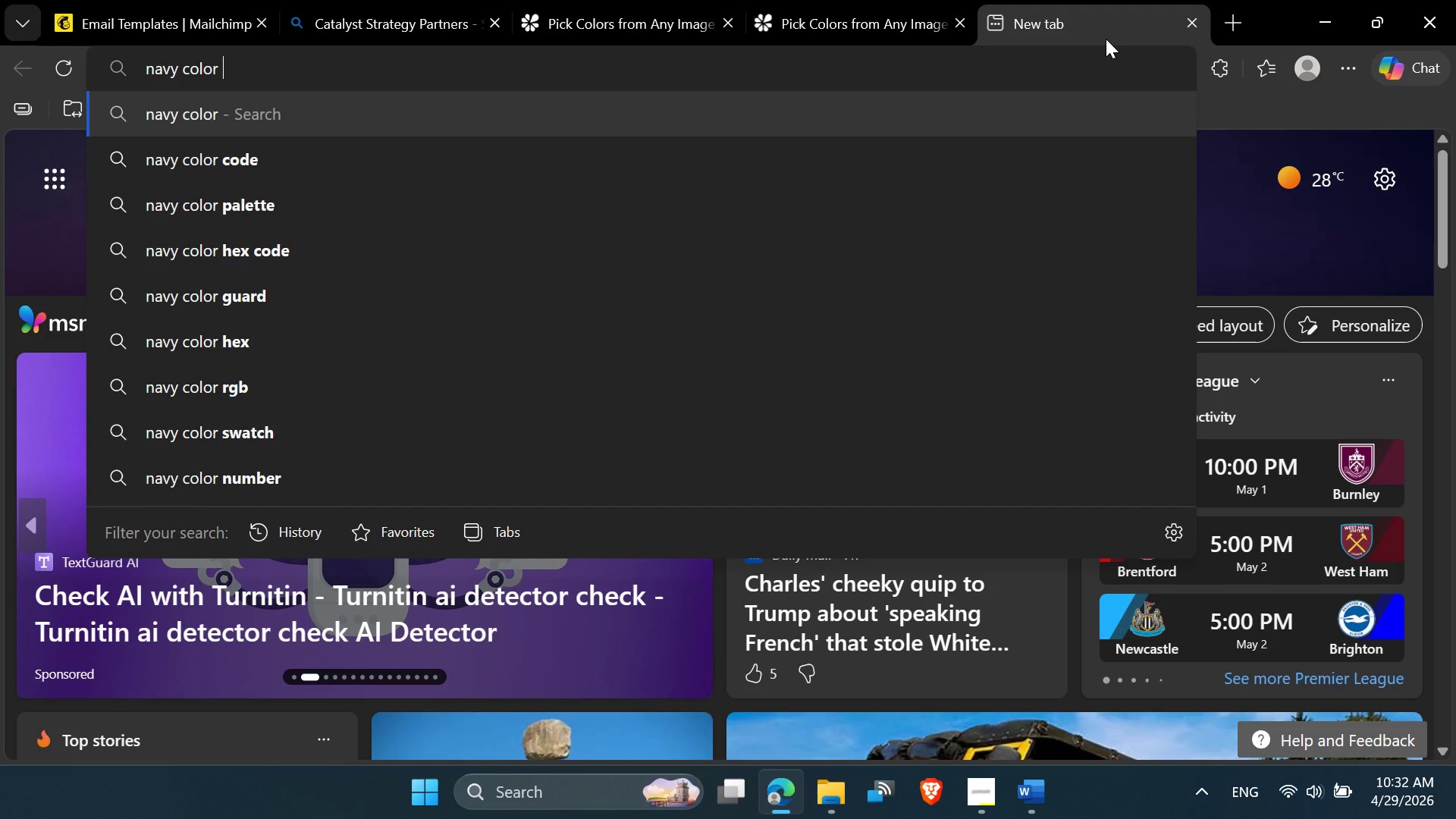 
key(ArrowDown)
 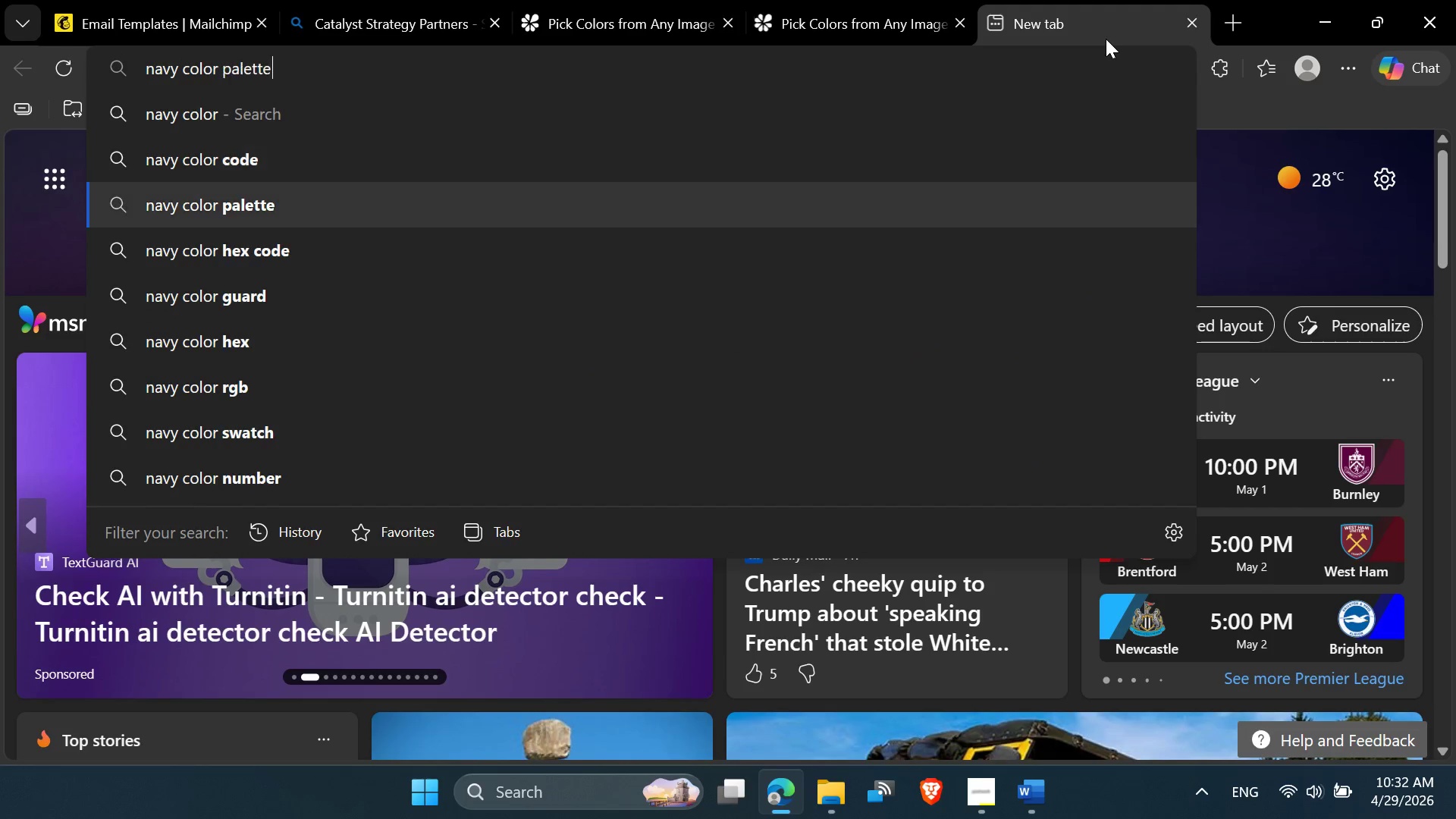 
key(ArrowDown)
 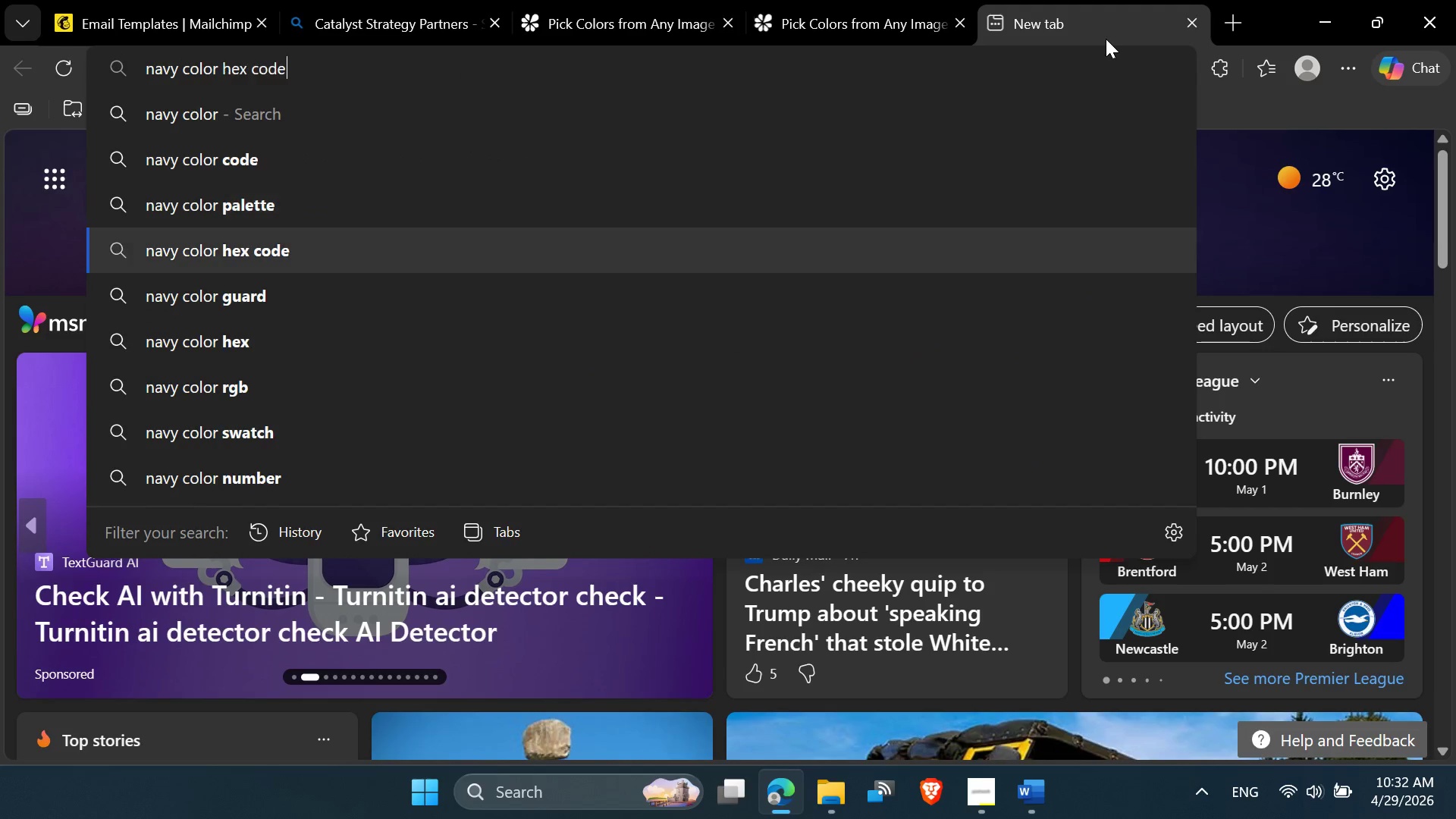 
key(ArrowDown)
 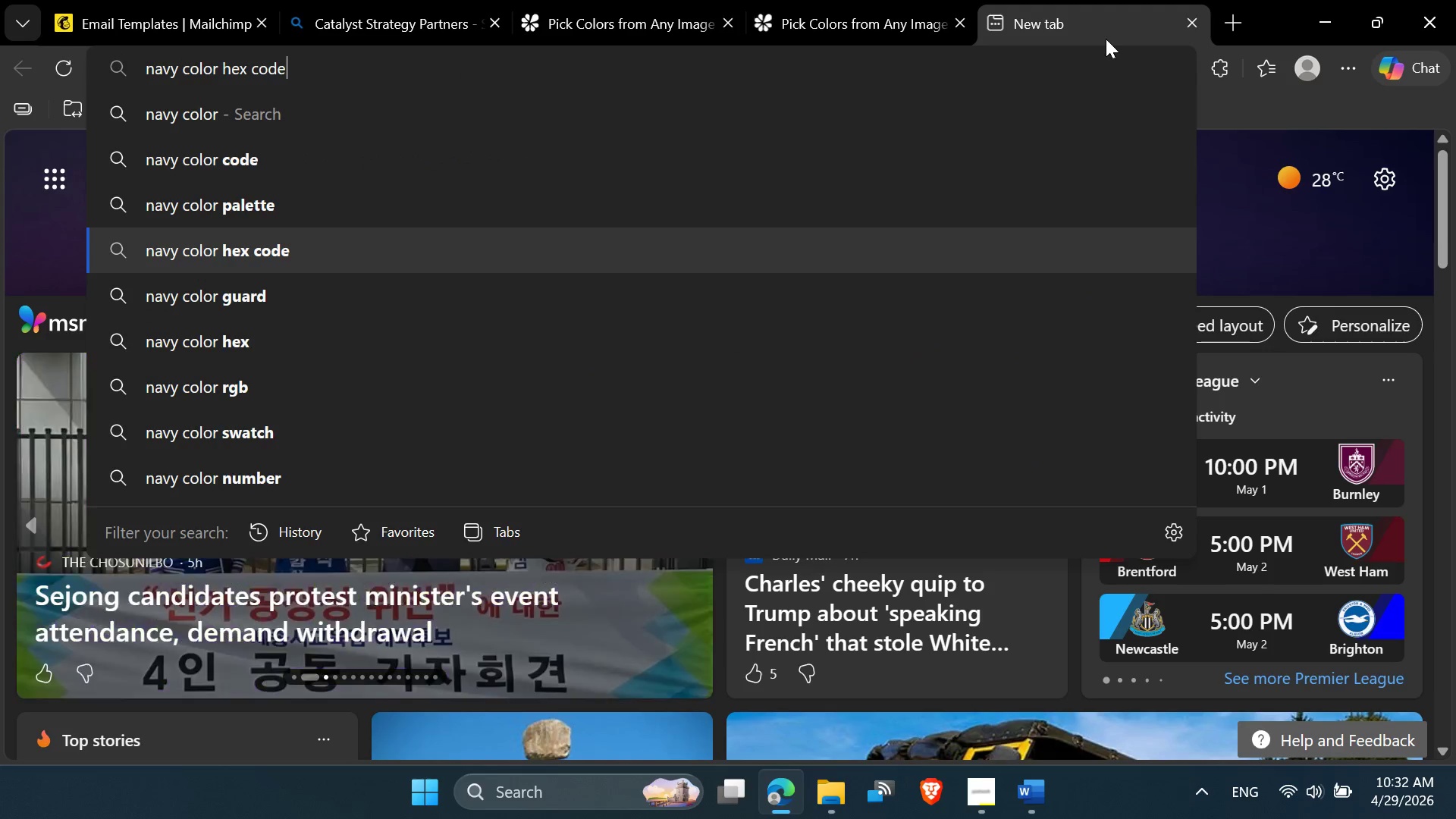 
key(Enter)
 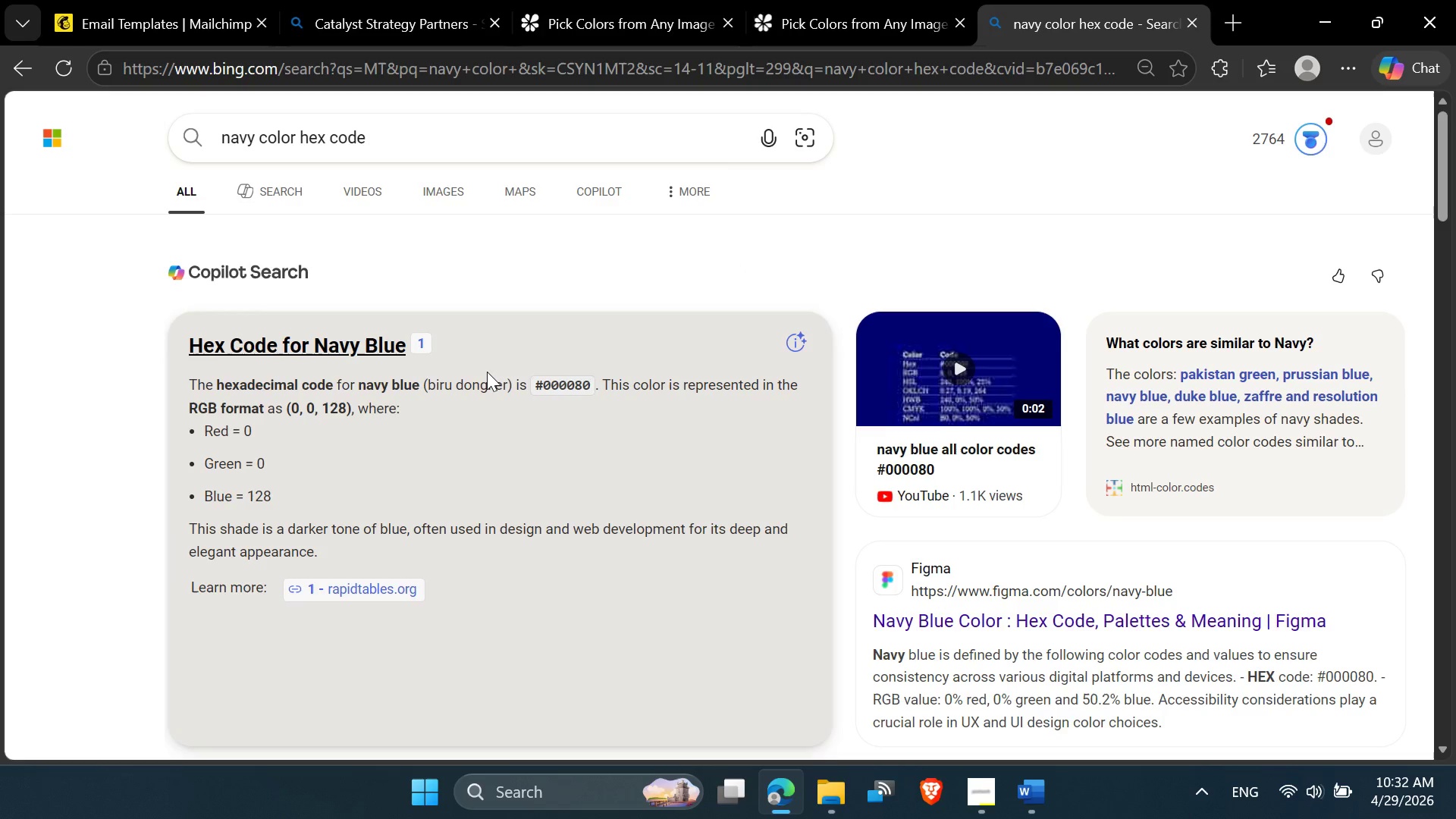 
scroll: coordinate [356, 353], scroll_direction: down, amount: 4.0
 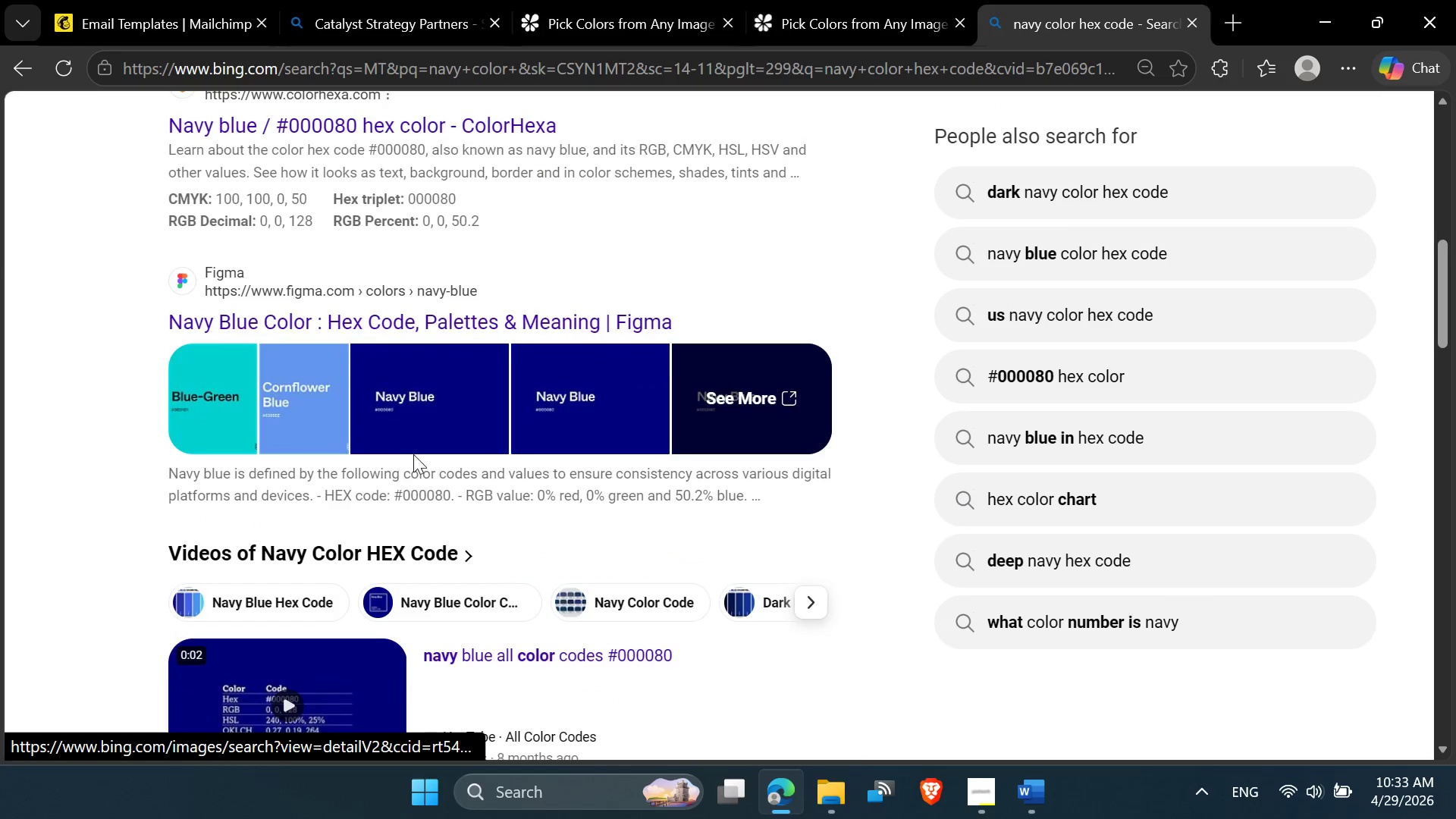 
mouse_move([444, 421])
 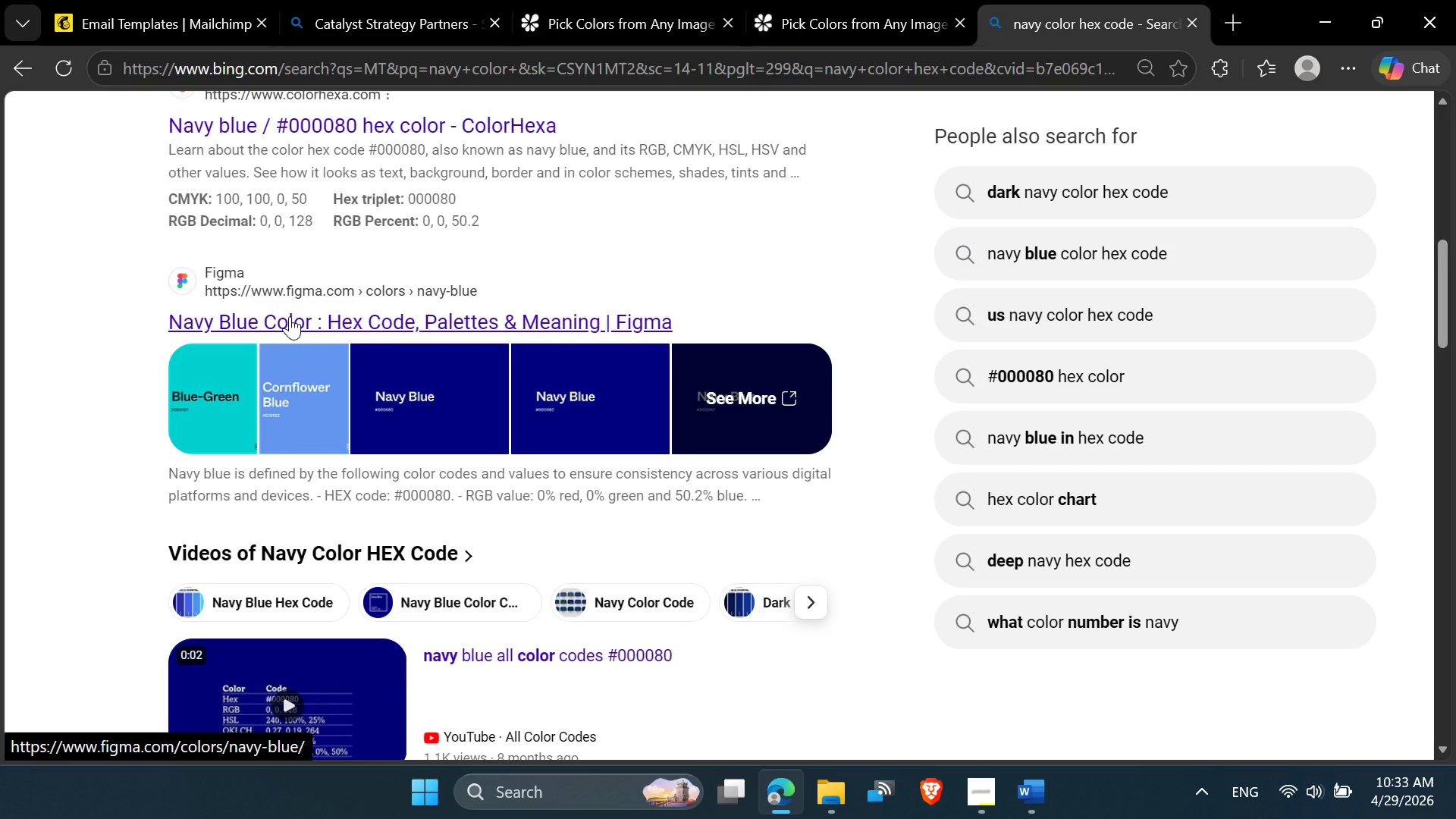 
scroll: coordinate [290, 316], scroll_direction: up, amount: 1.0
 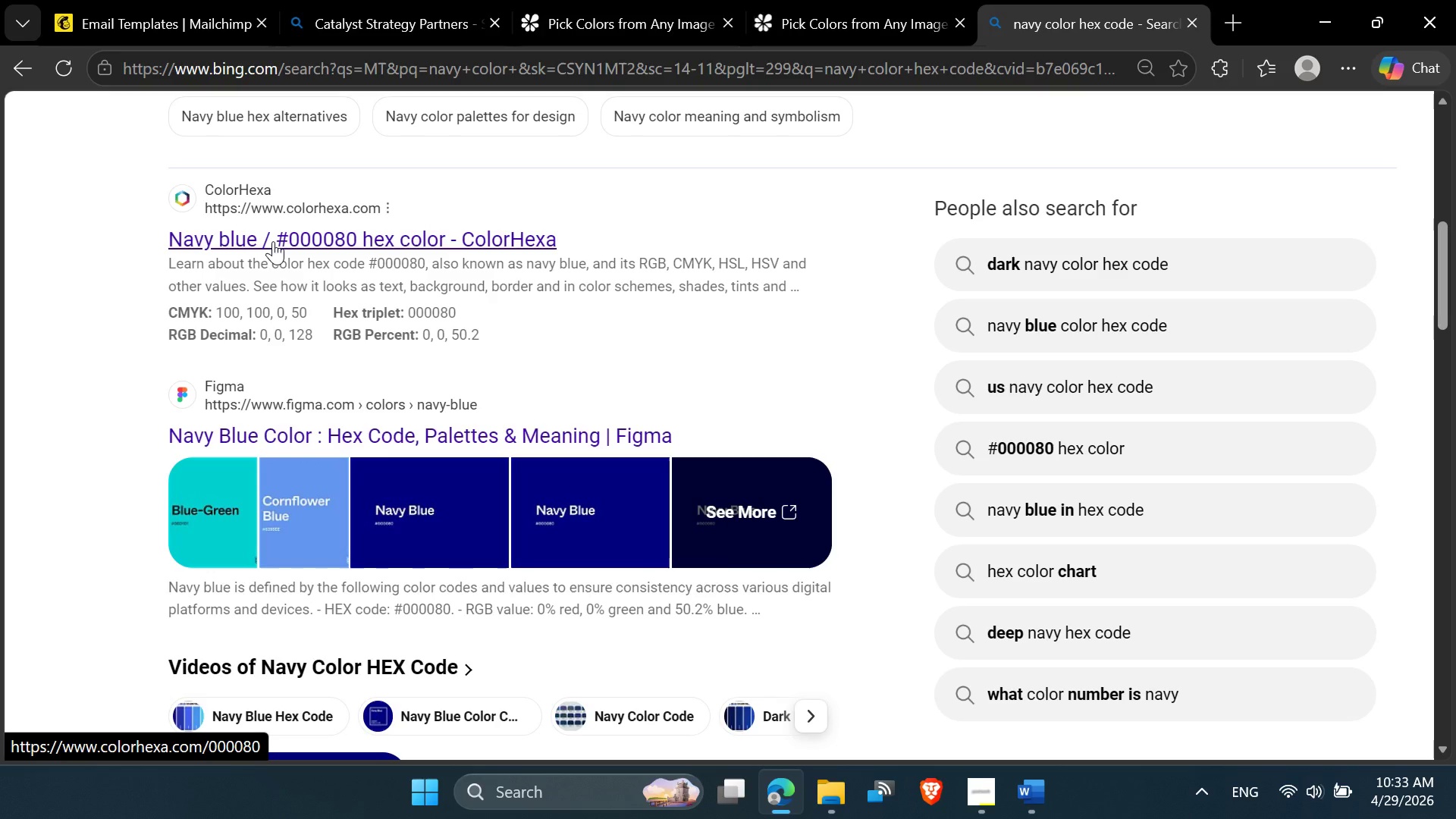 
left_click([273, 241])
 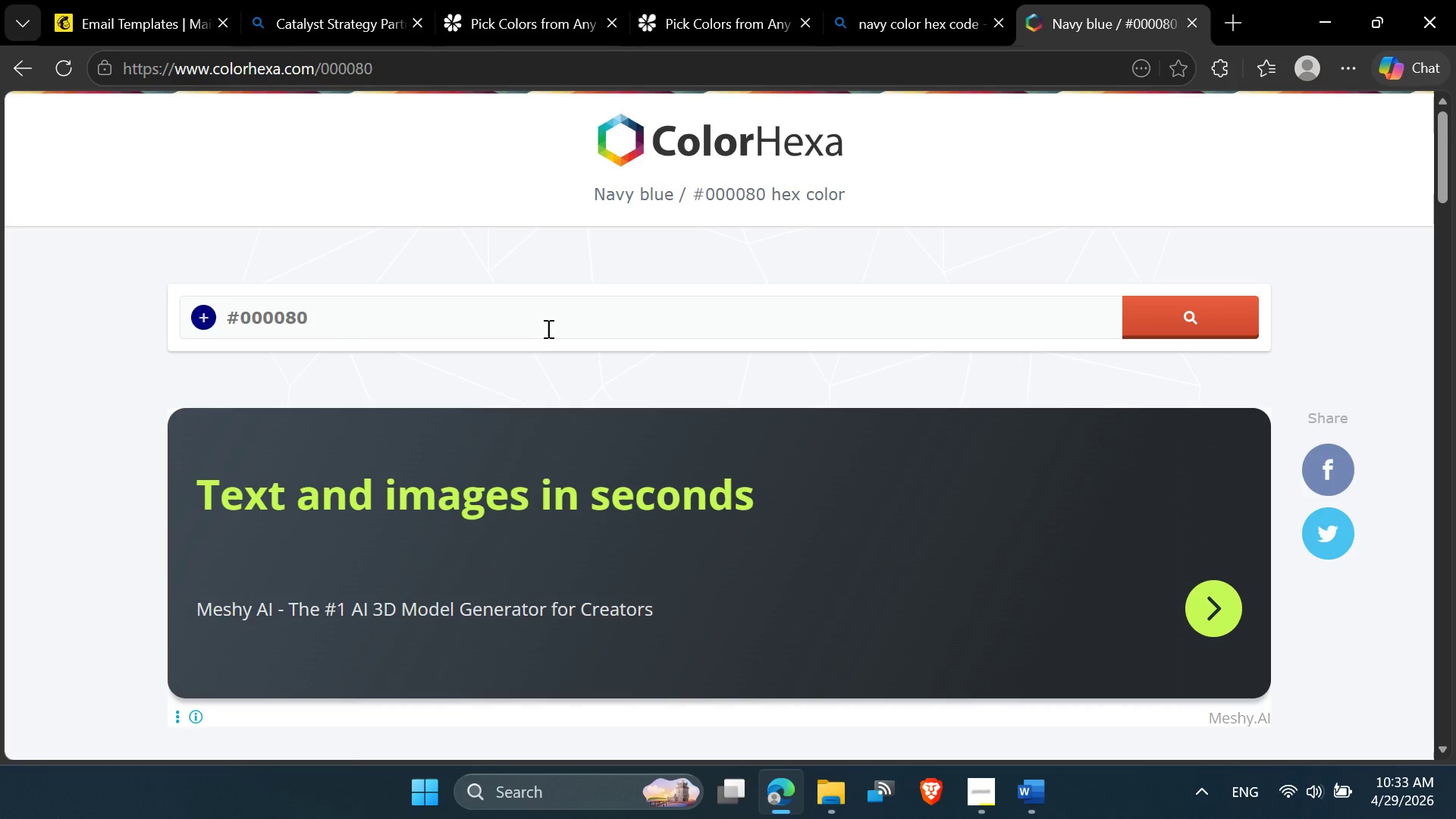 
wait(5.66)
 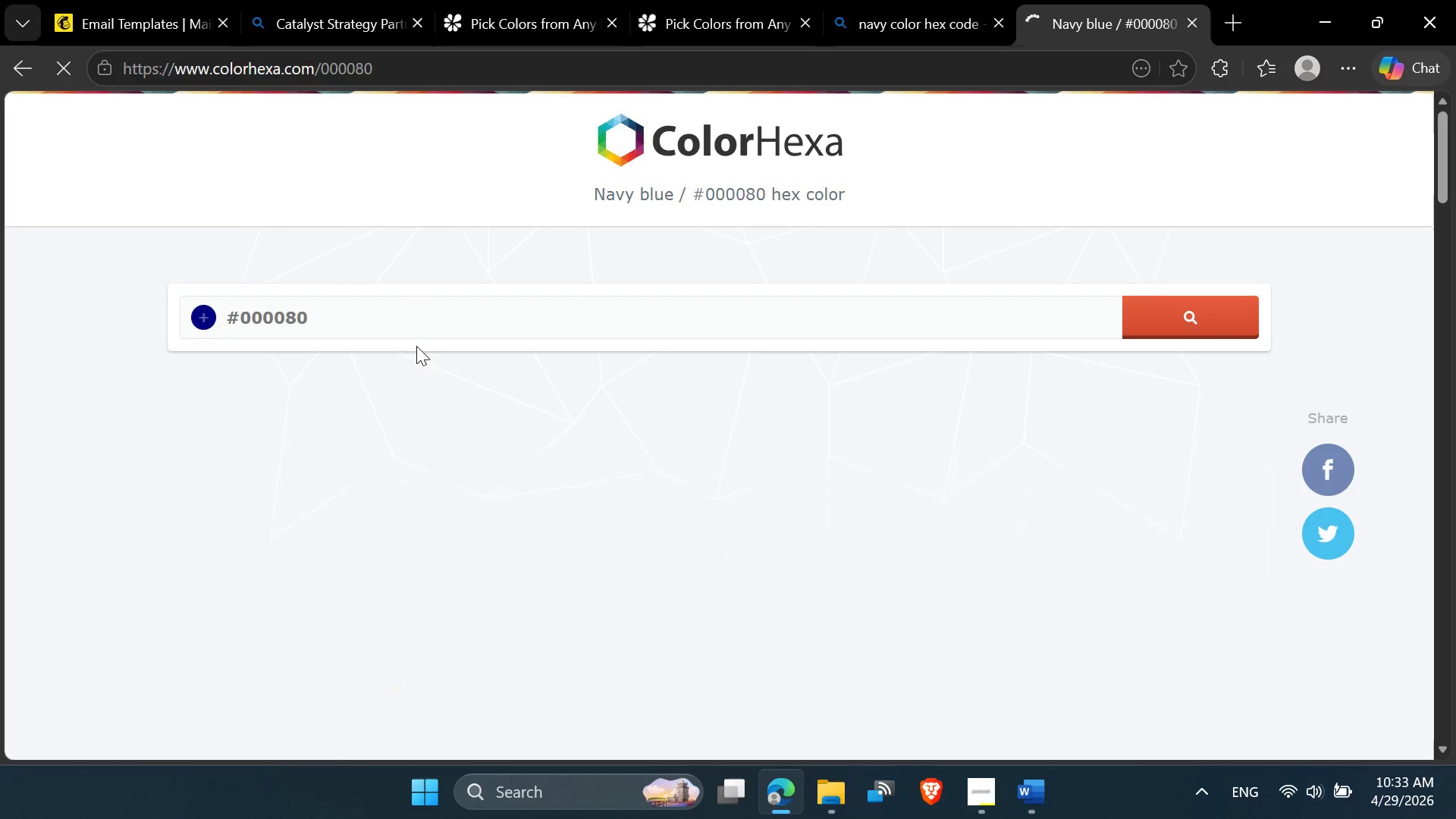 
left_click_drag(start_coordinate=[317, 318], to_coordinate=[228, 320])
 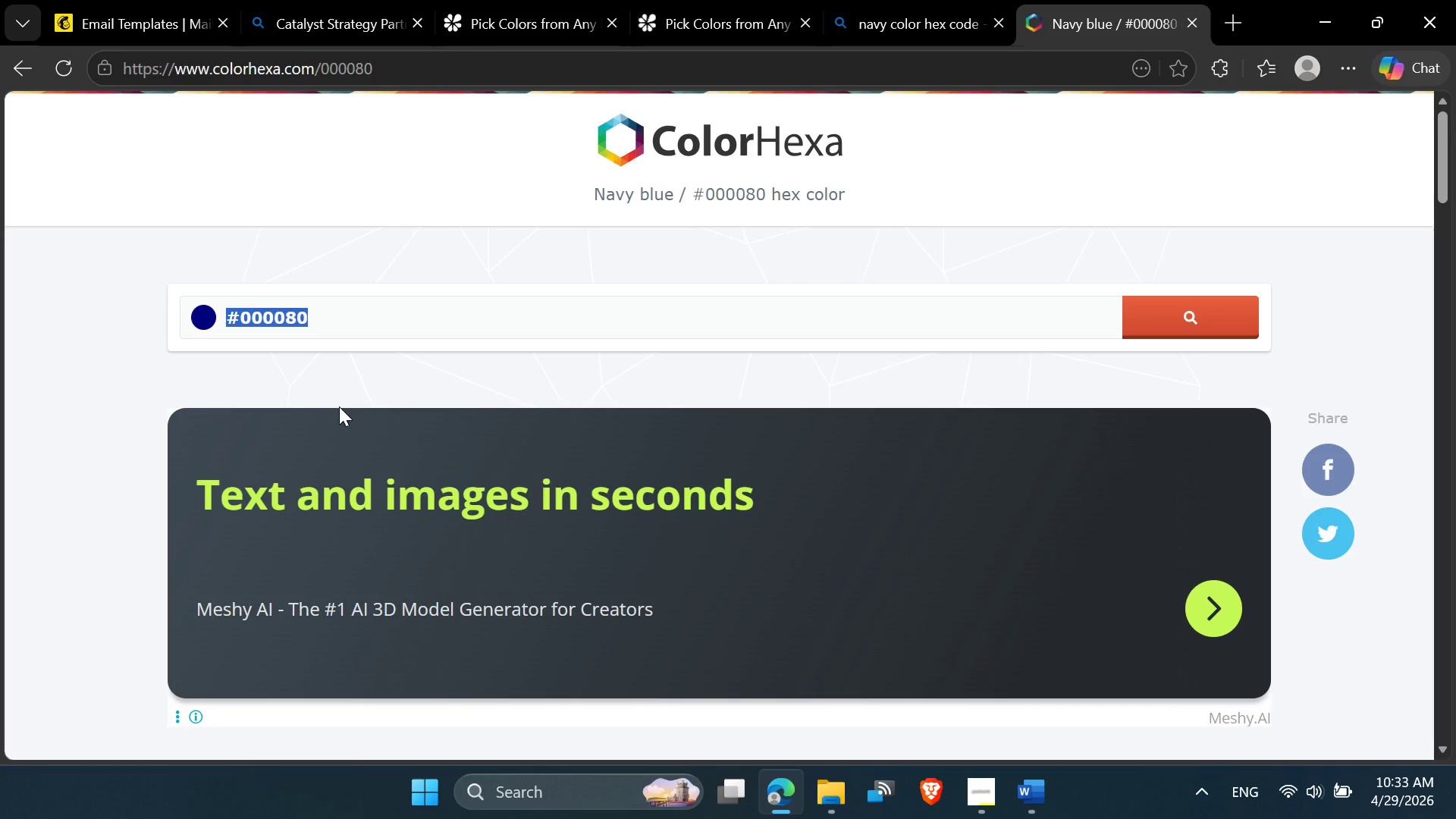 
key(Control+C)
 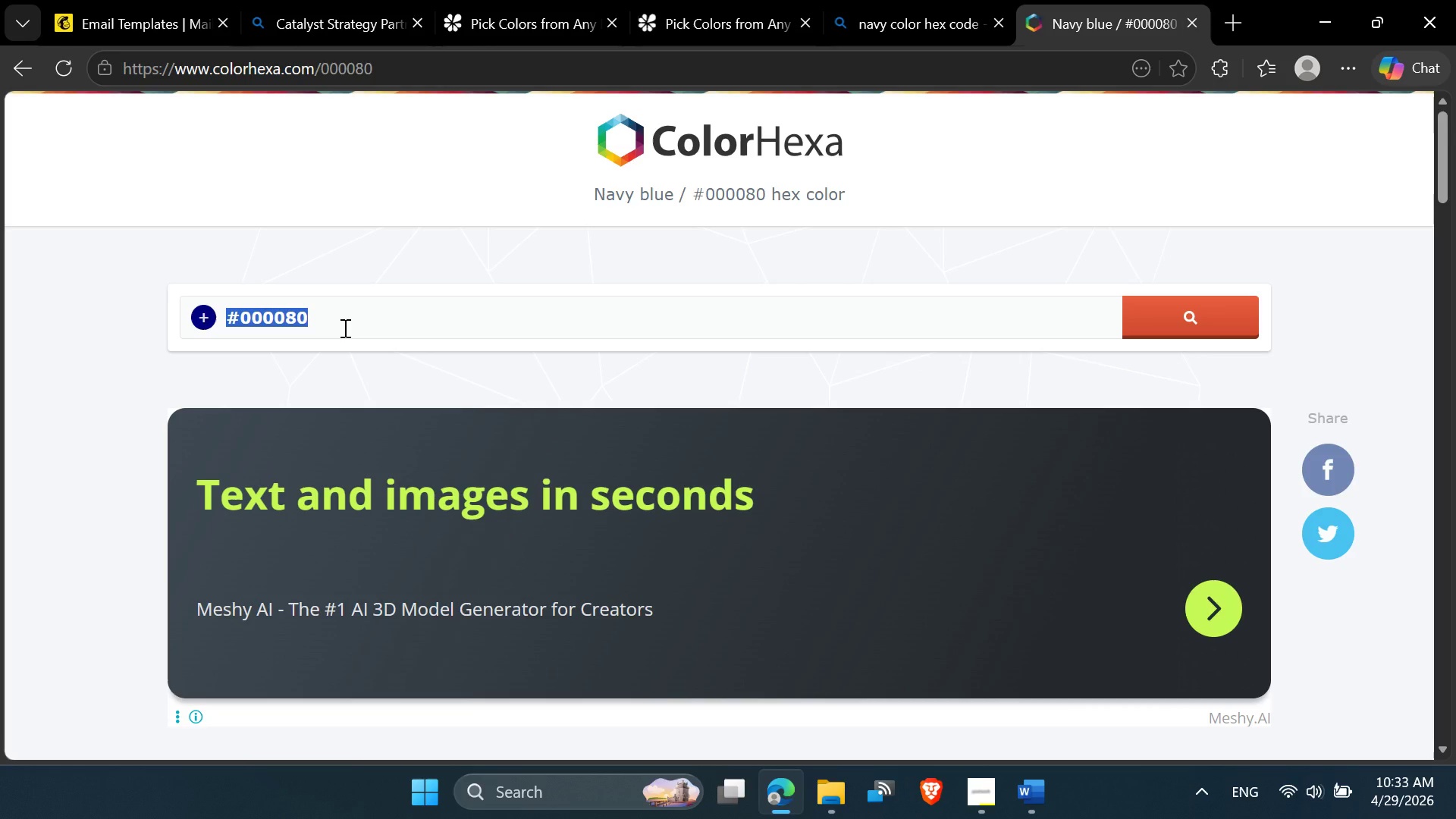 
left_click([331, 322])
 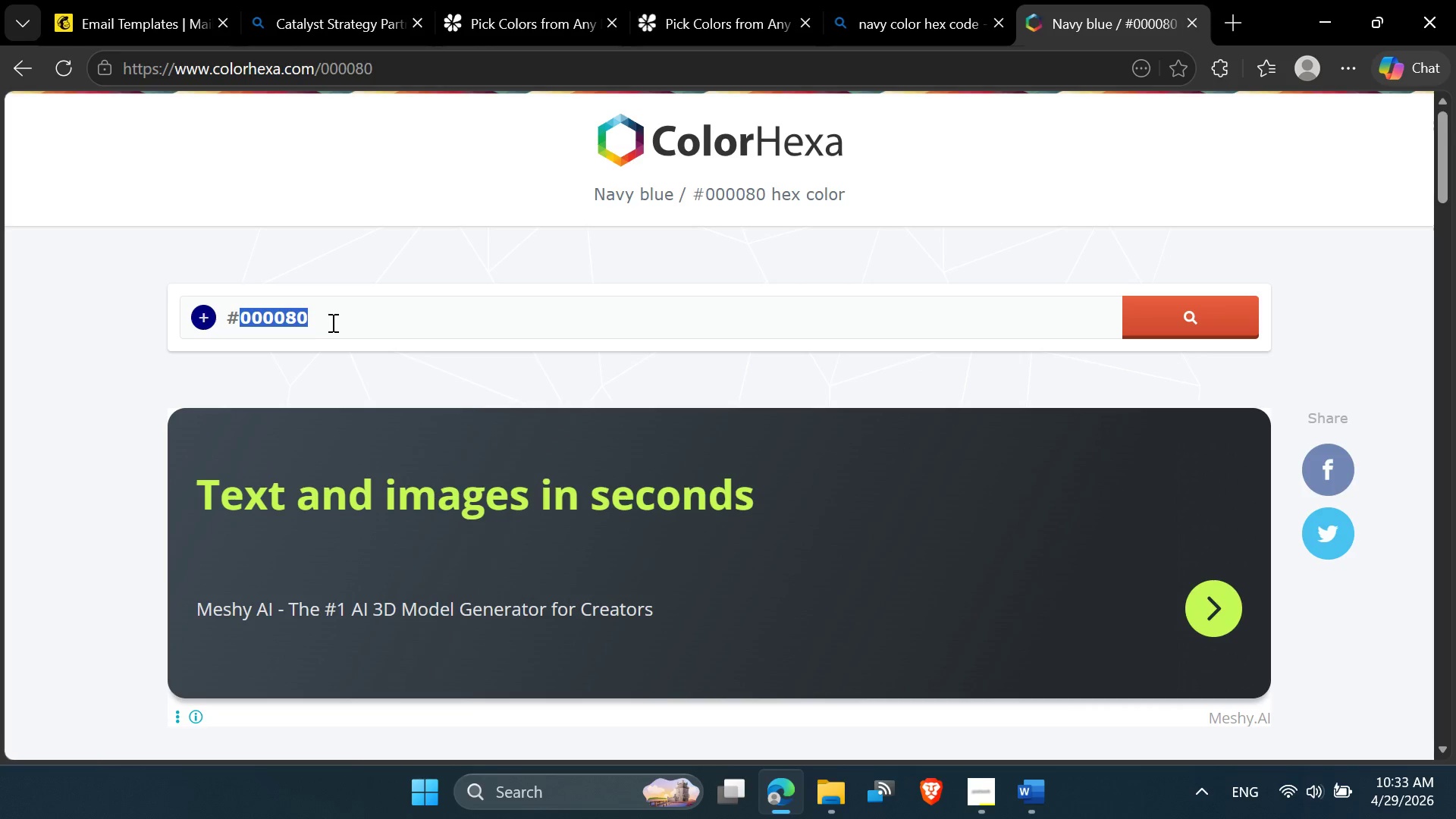 
left_click_drag(start_coordinate=[331, 322], to_coordinate=[234, 321])
 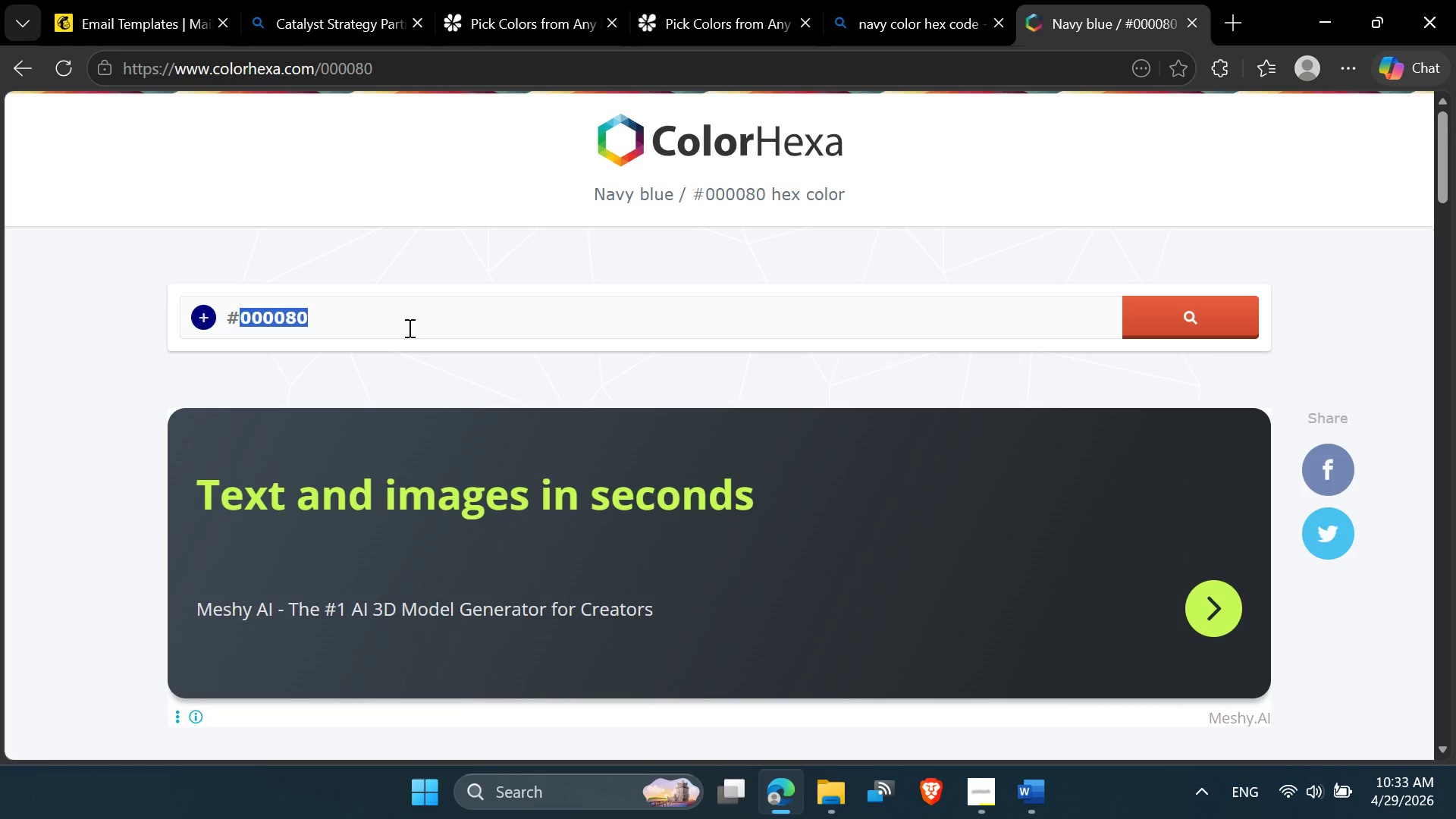 
key(Control+C)
 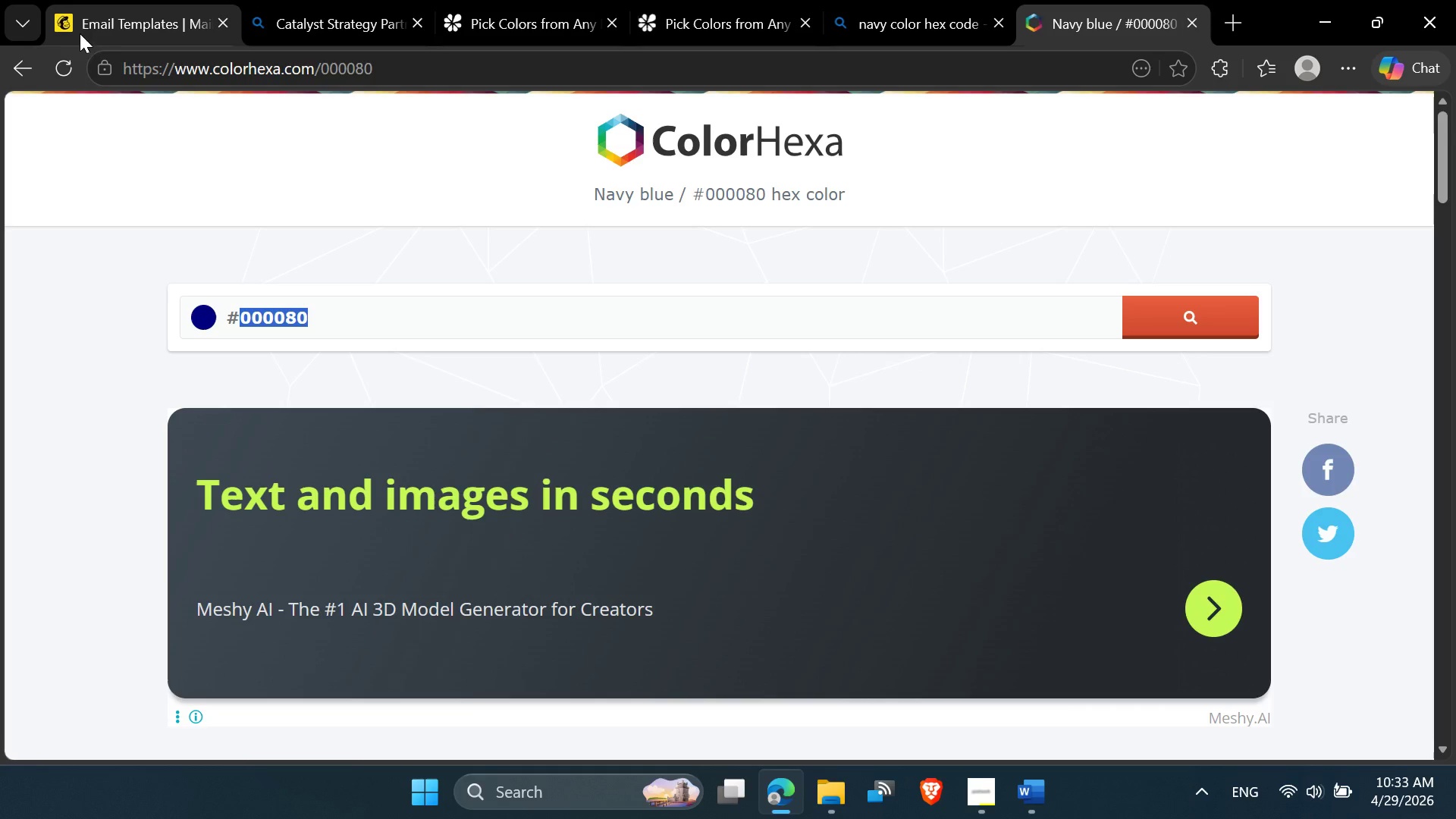 
left_click([99, 22])
 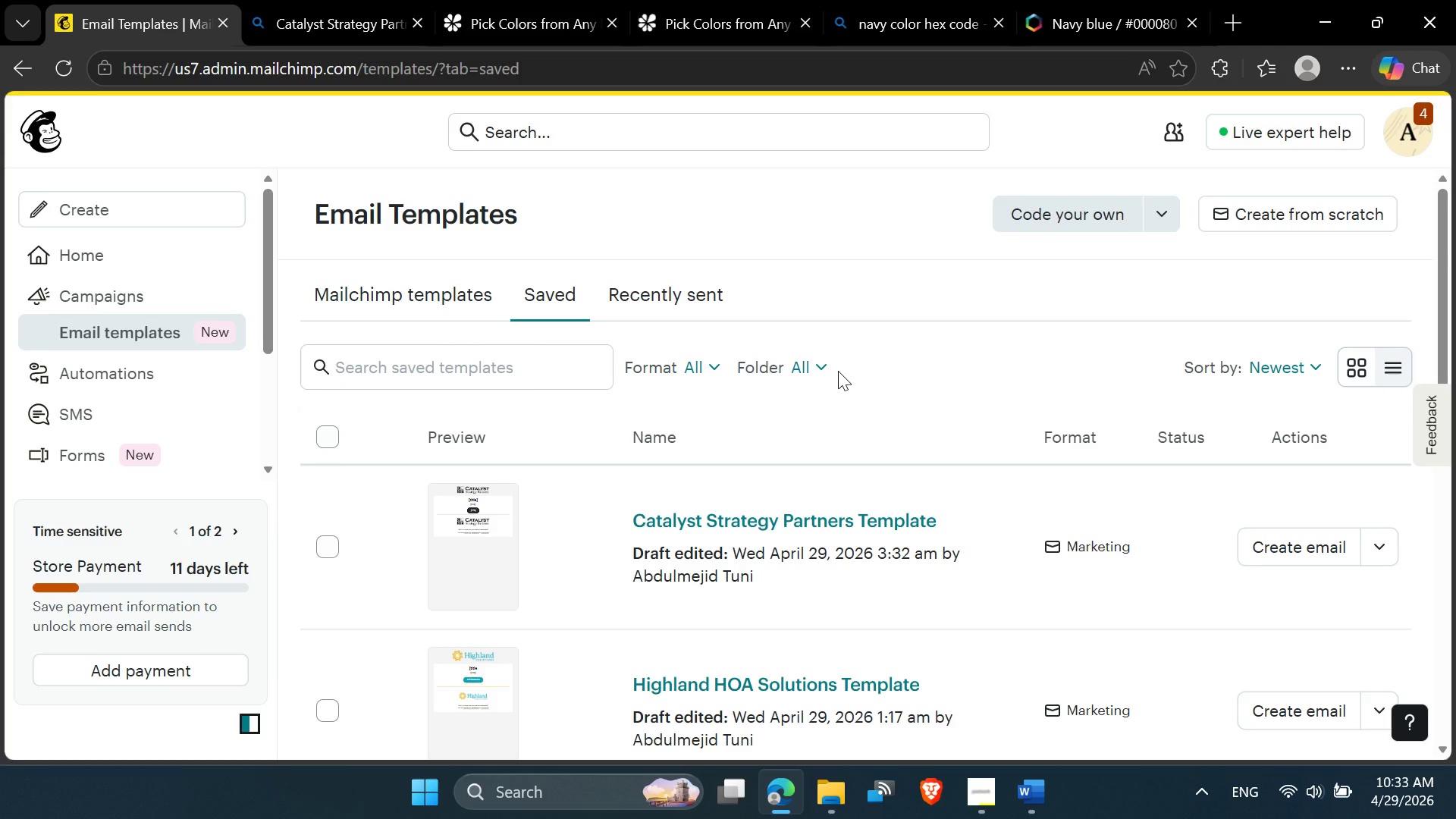 
scroll: coordinate [799, 410], scroll_direction: up, amount: 1.0
 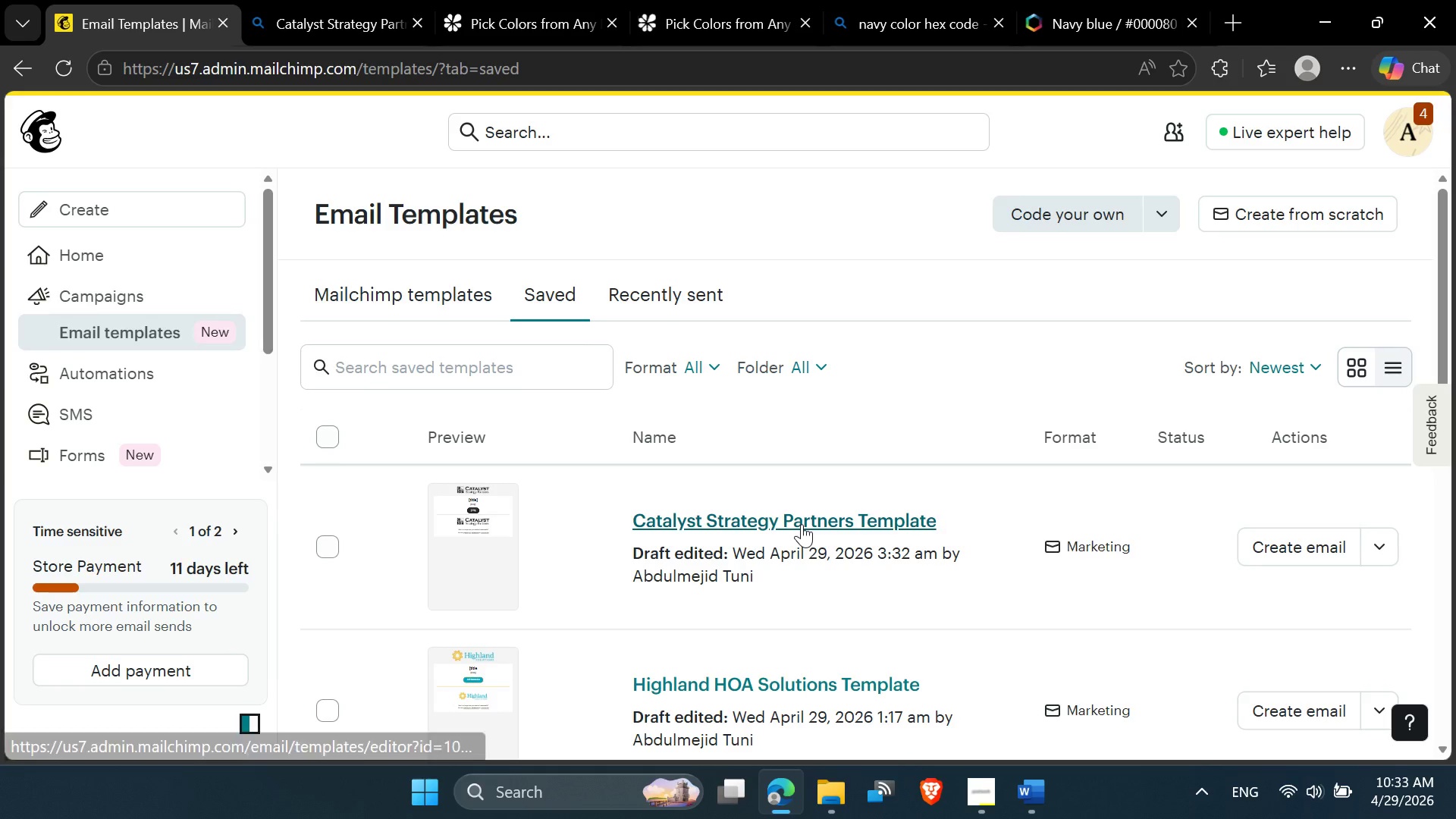 
left_click([802, 524])
 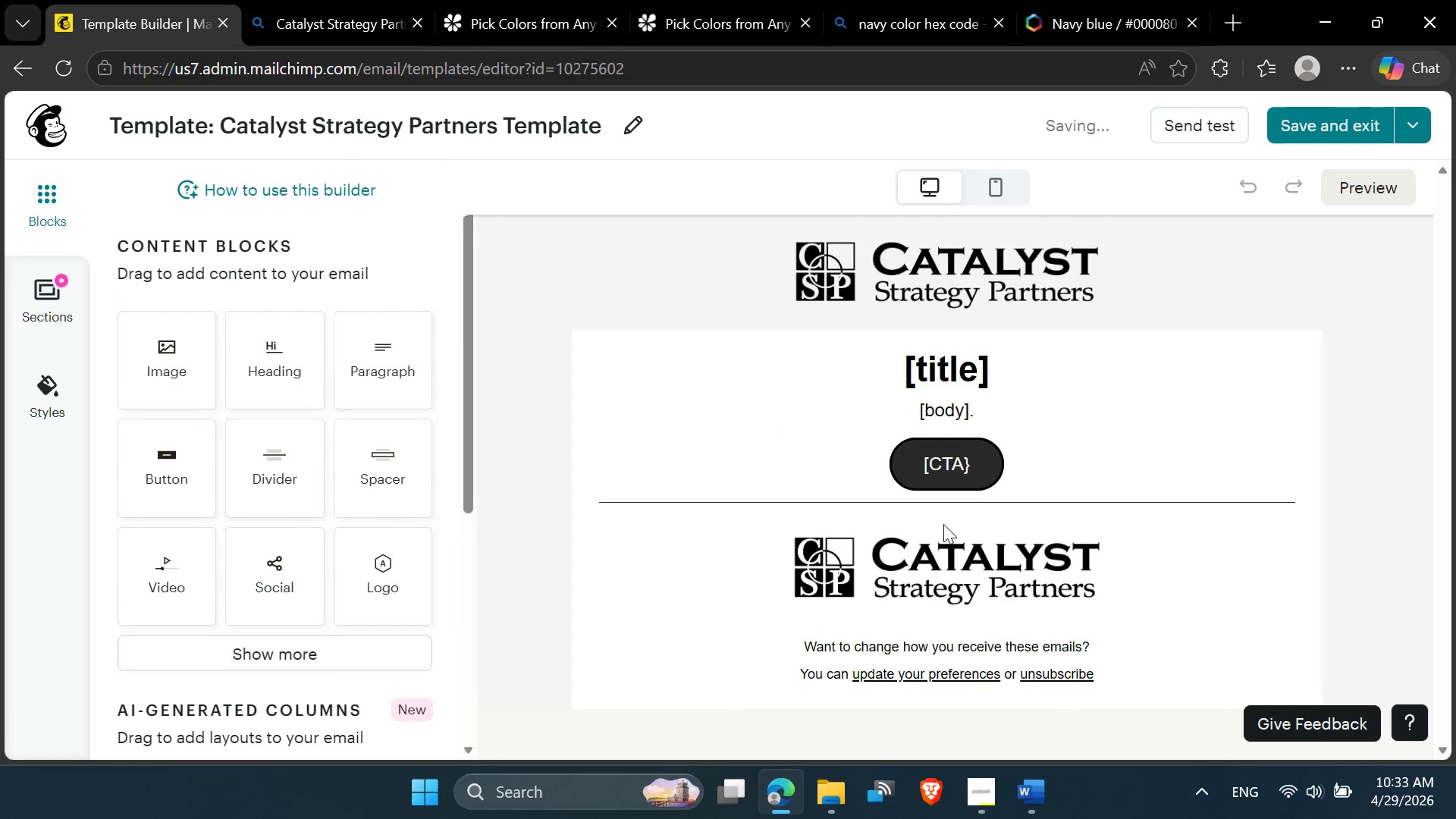 
left_click([971, 462])
 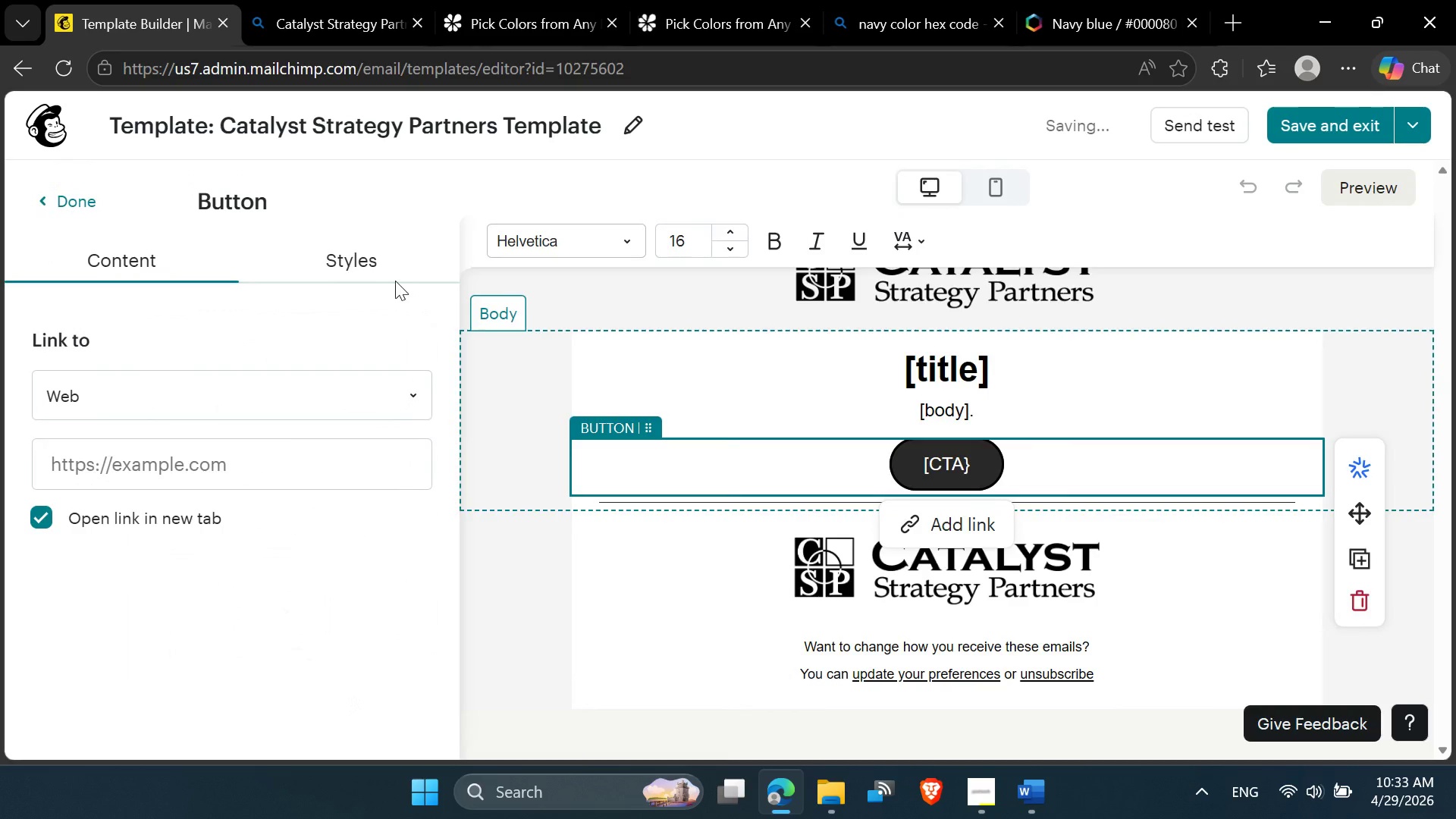 
left_click([387, 267])
 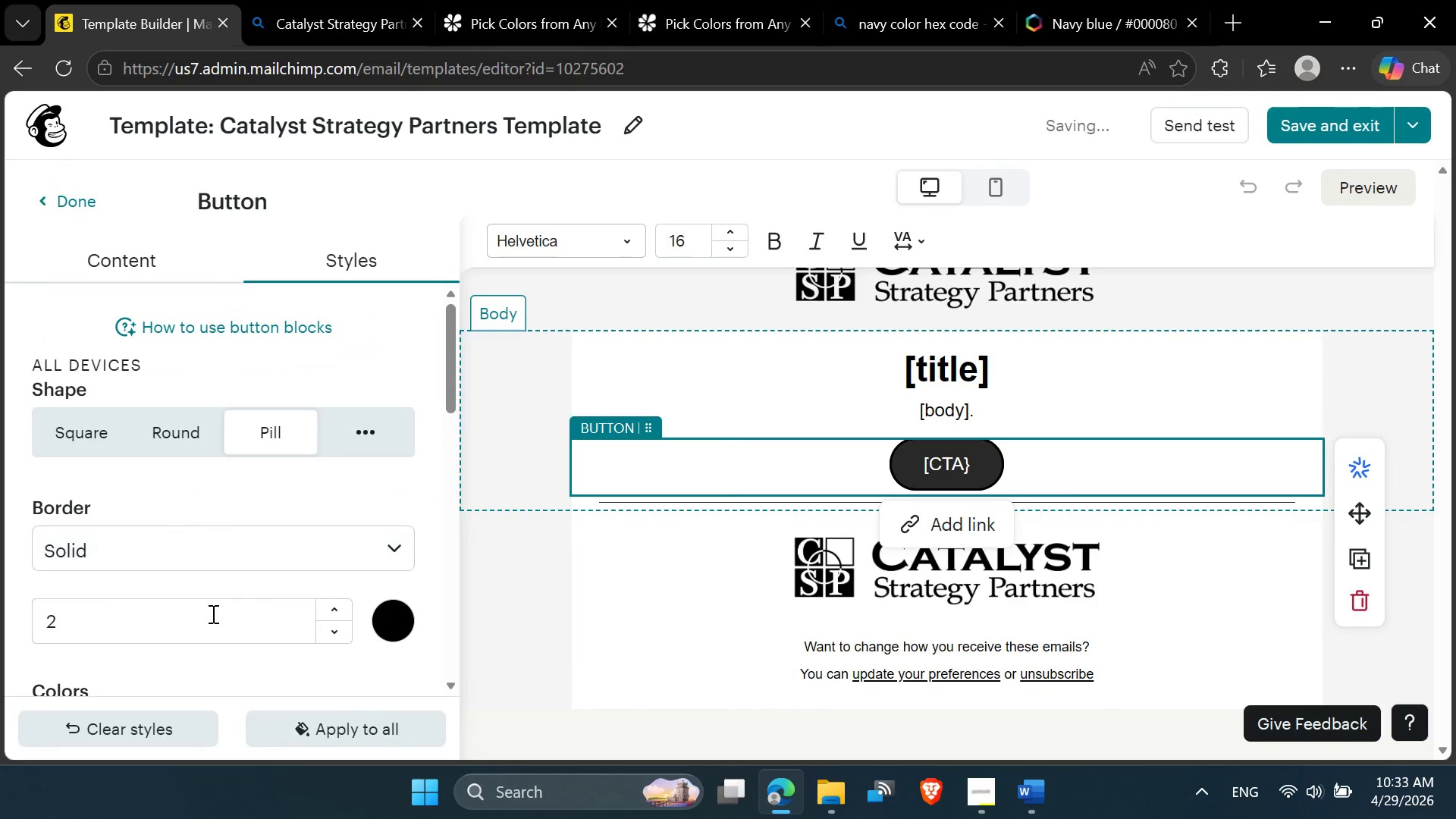 
scroll: coordinate [224, 579], scroll_direction: down, amount: 2.0
 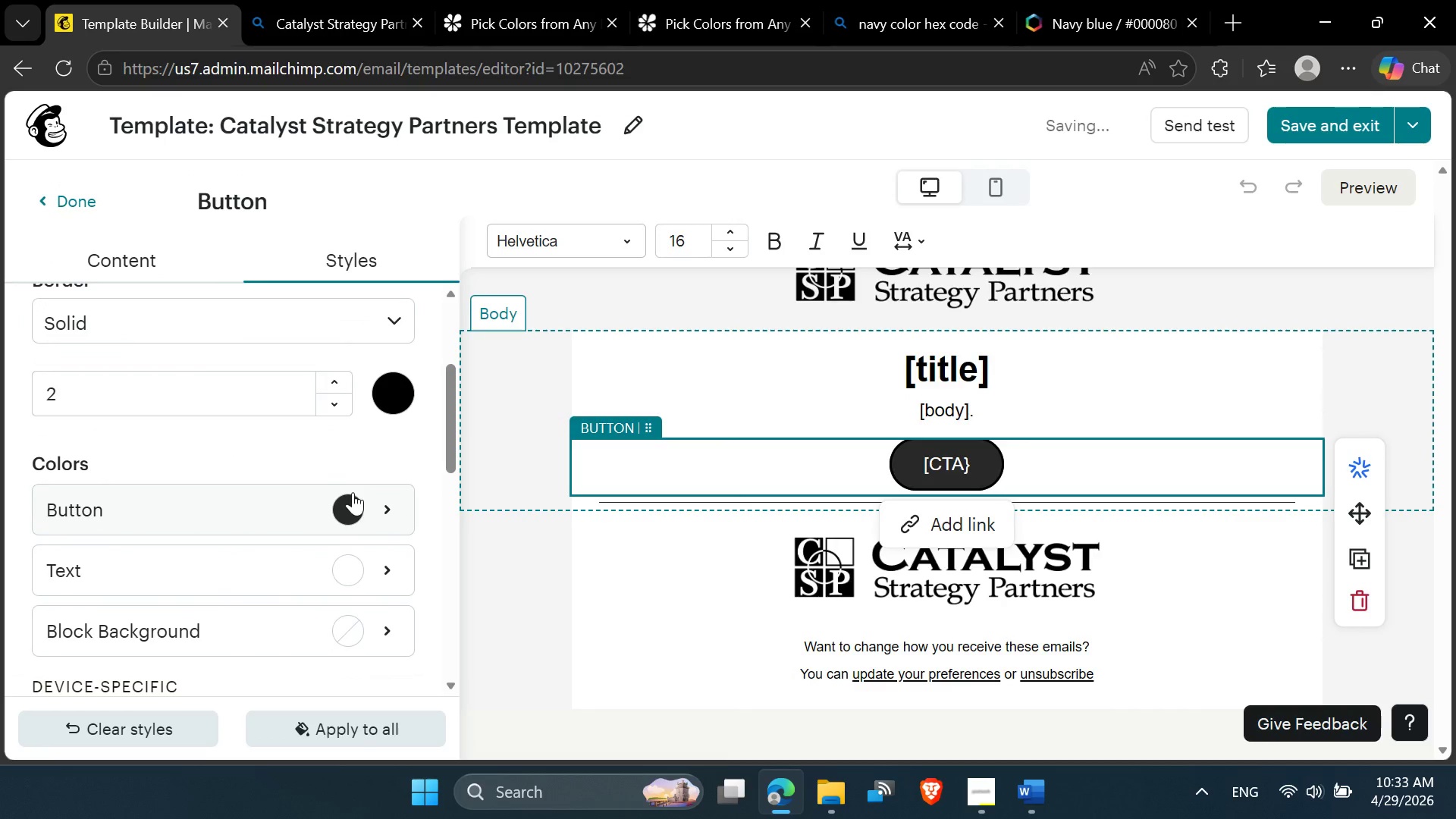 
left_click([361, 502])
 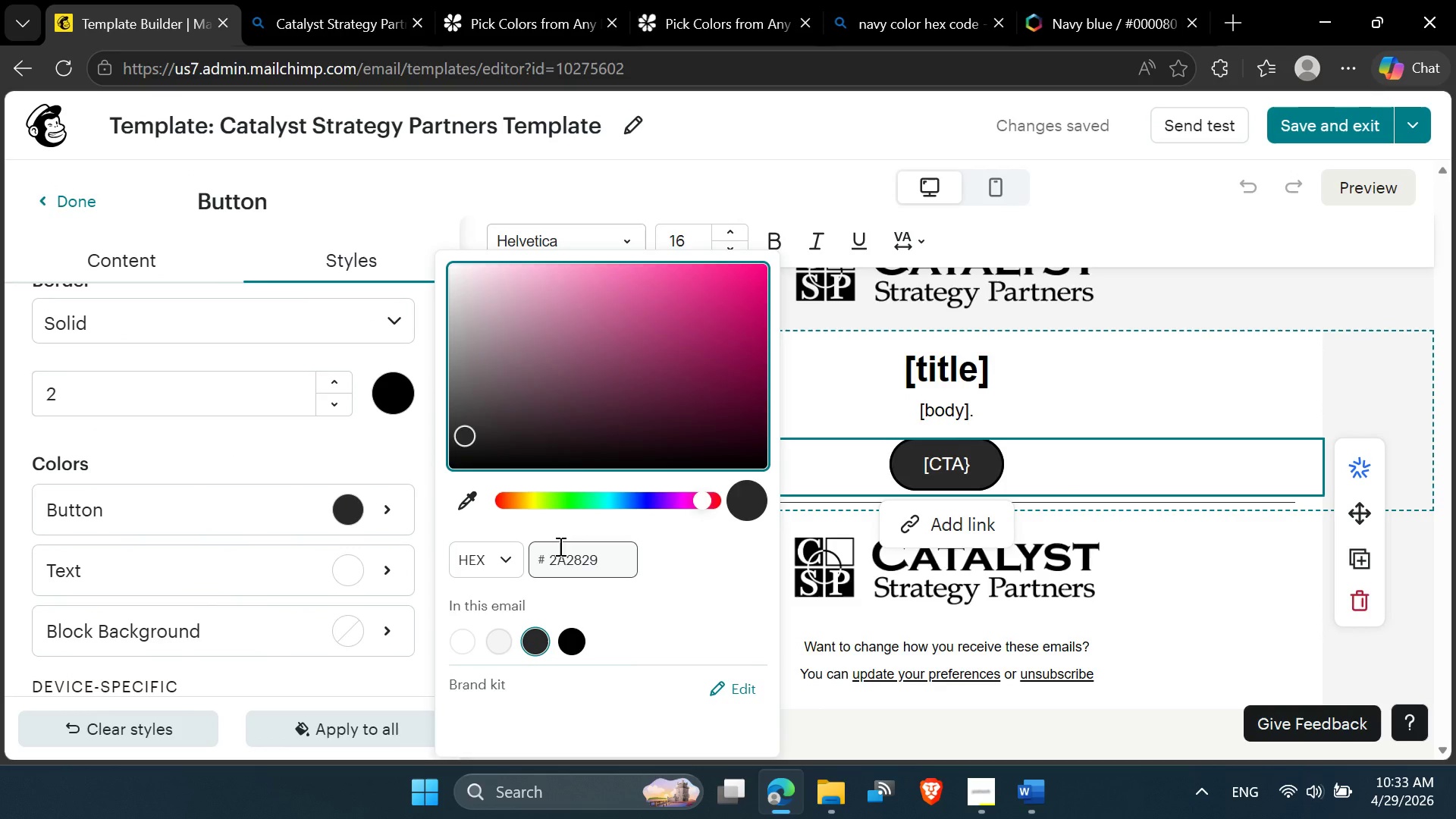 
double_click([560, 546])
 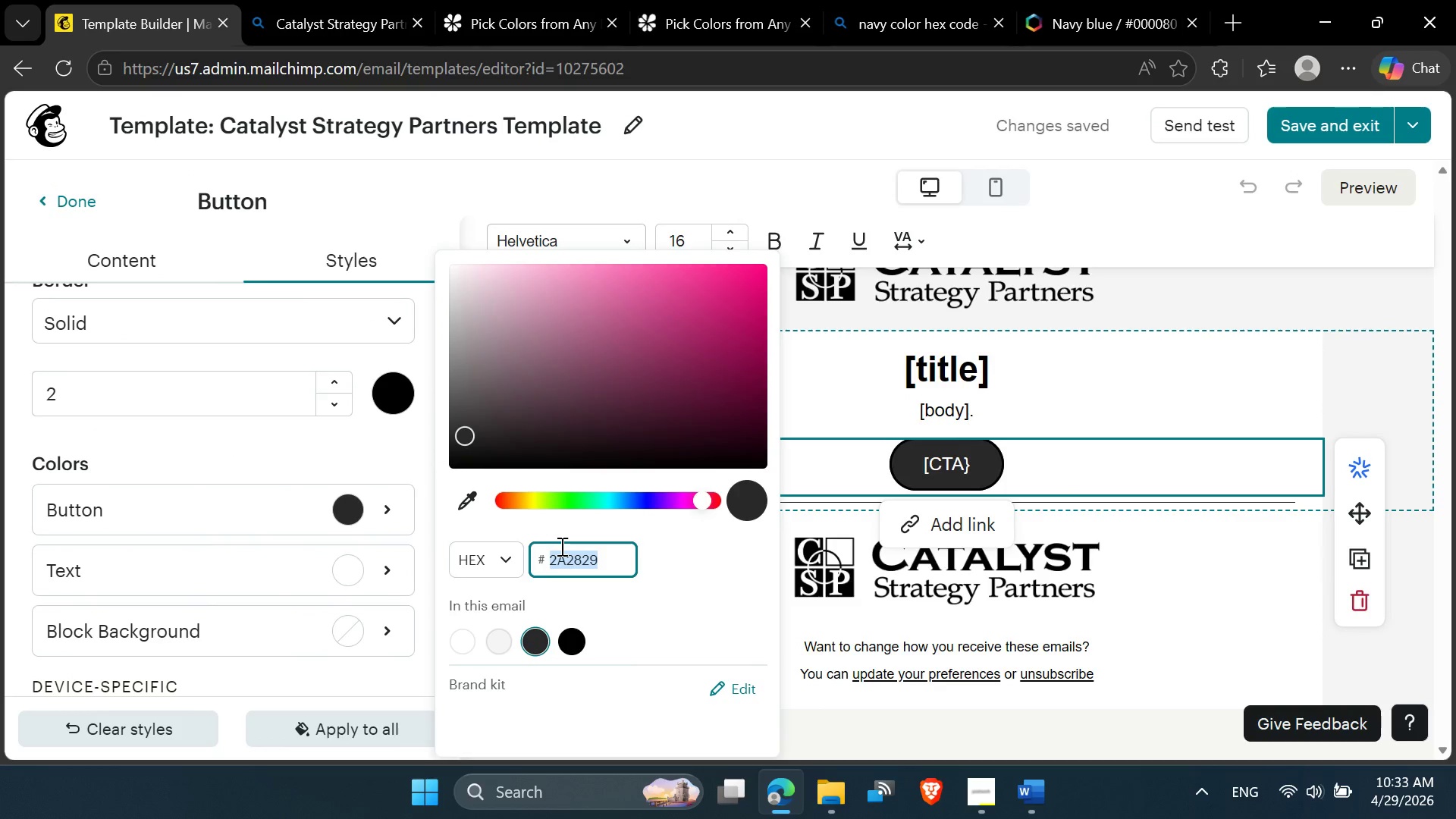 
key(Control+V)
 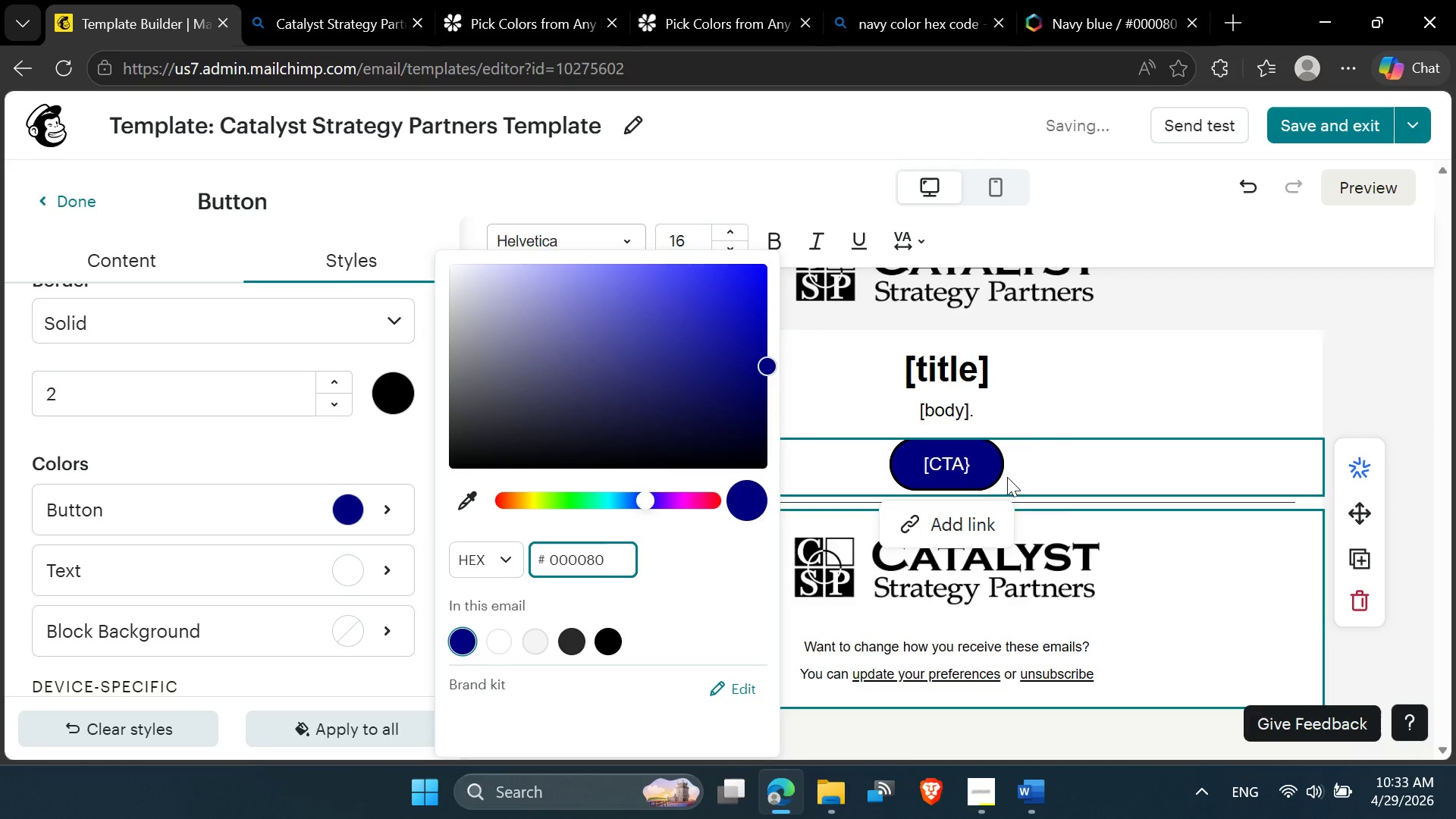 
left_click([1206, 369])
 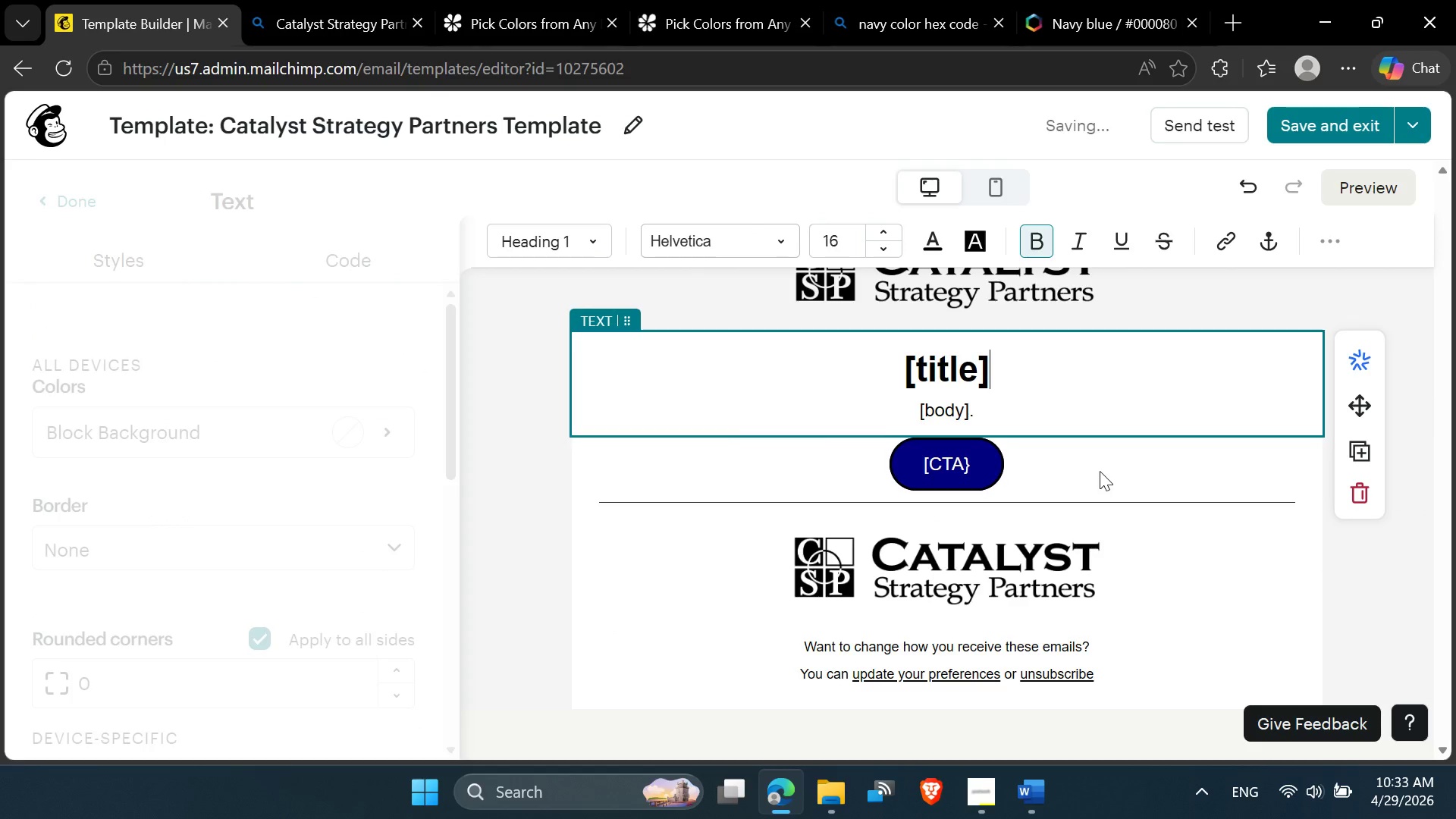 
scroll: coordinate [1098, 472], scroll_direction: up, amount: 4.0
 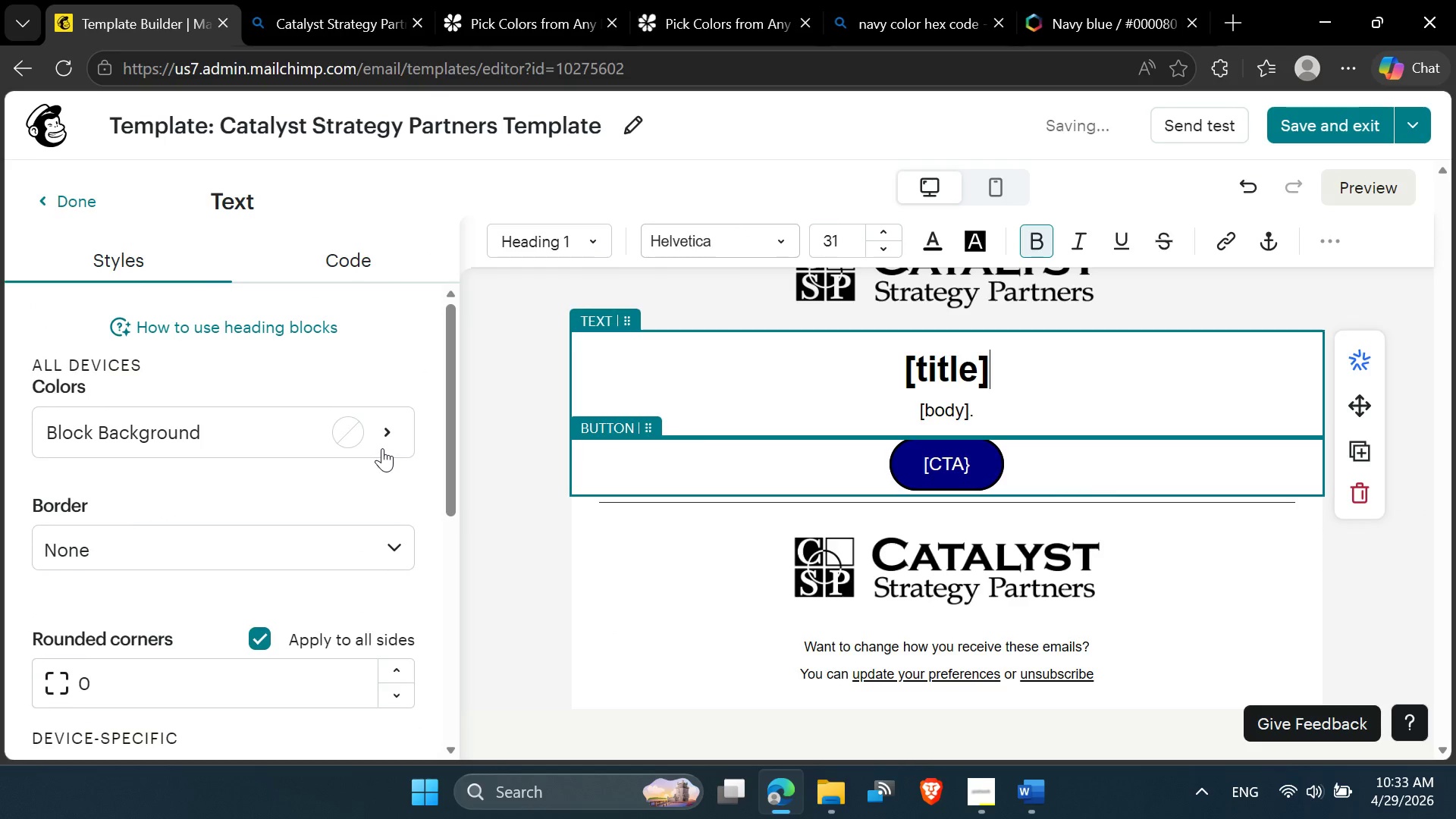 
left_click([934, 456])
 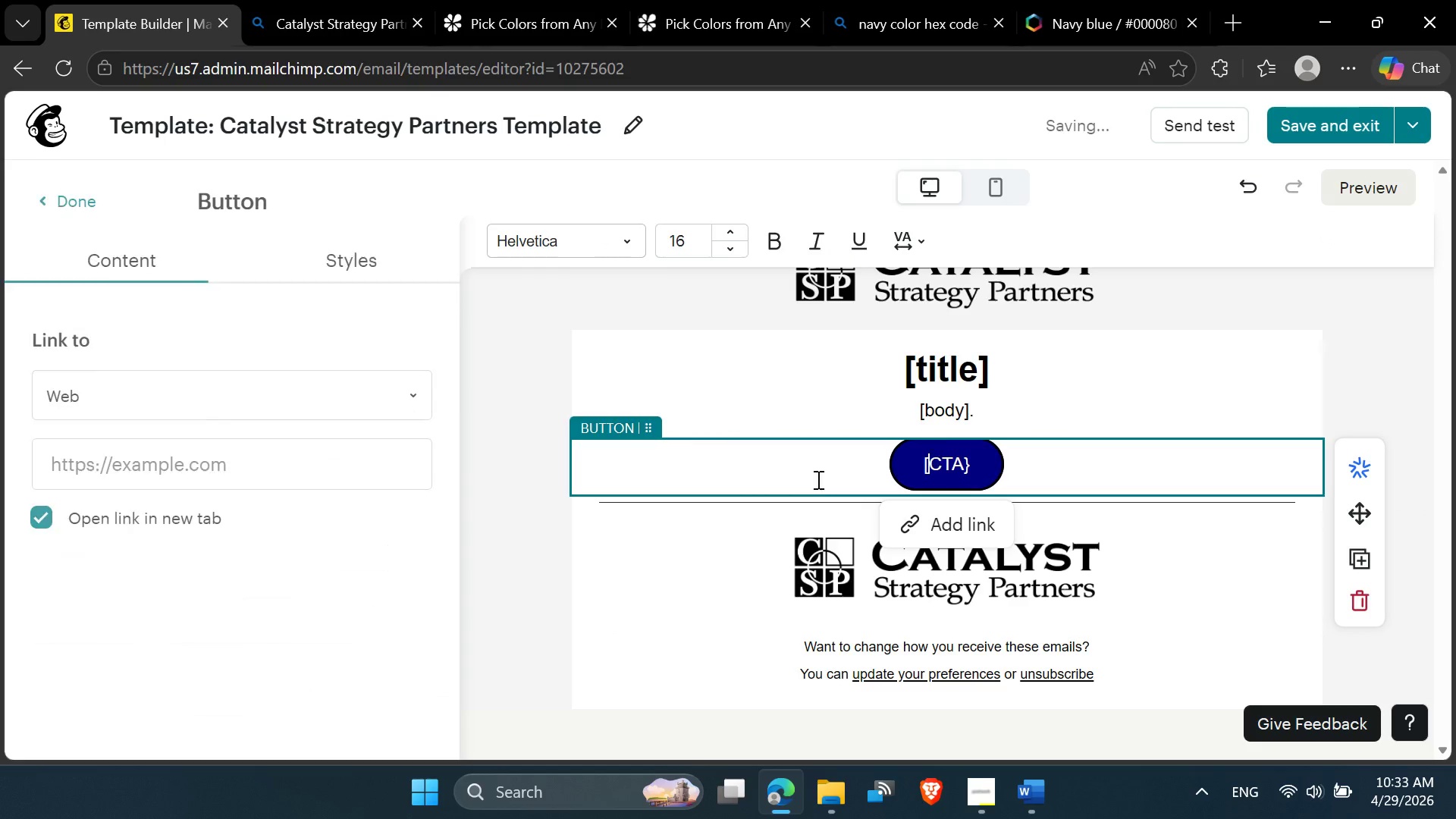 
scroll: coordinate [817, 479], scroll_direction: up, amount: 4.0
 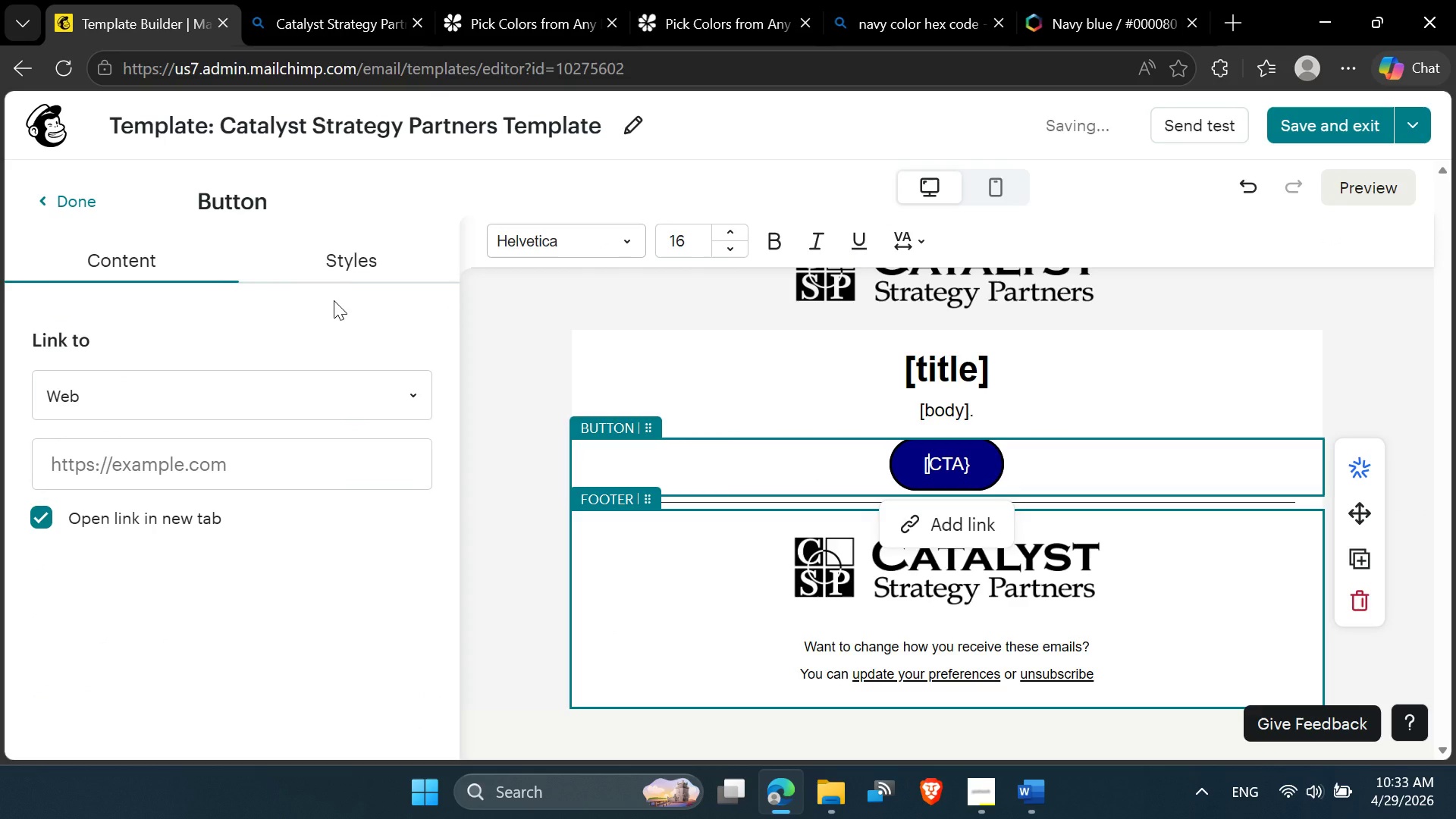 
left_click([342, 259])
 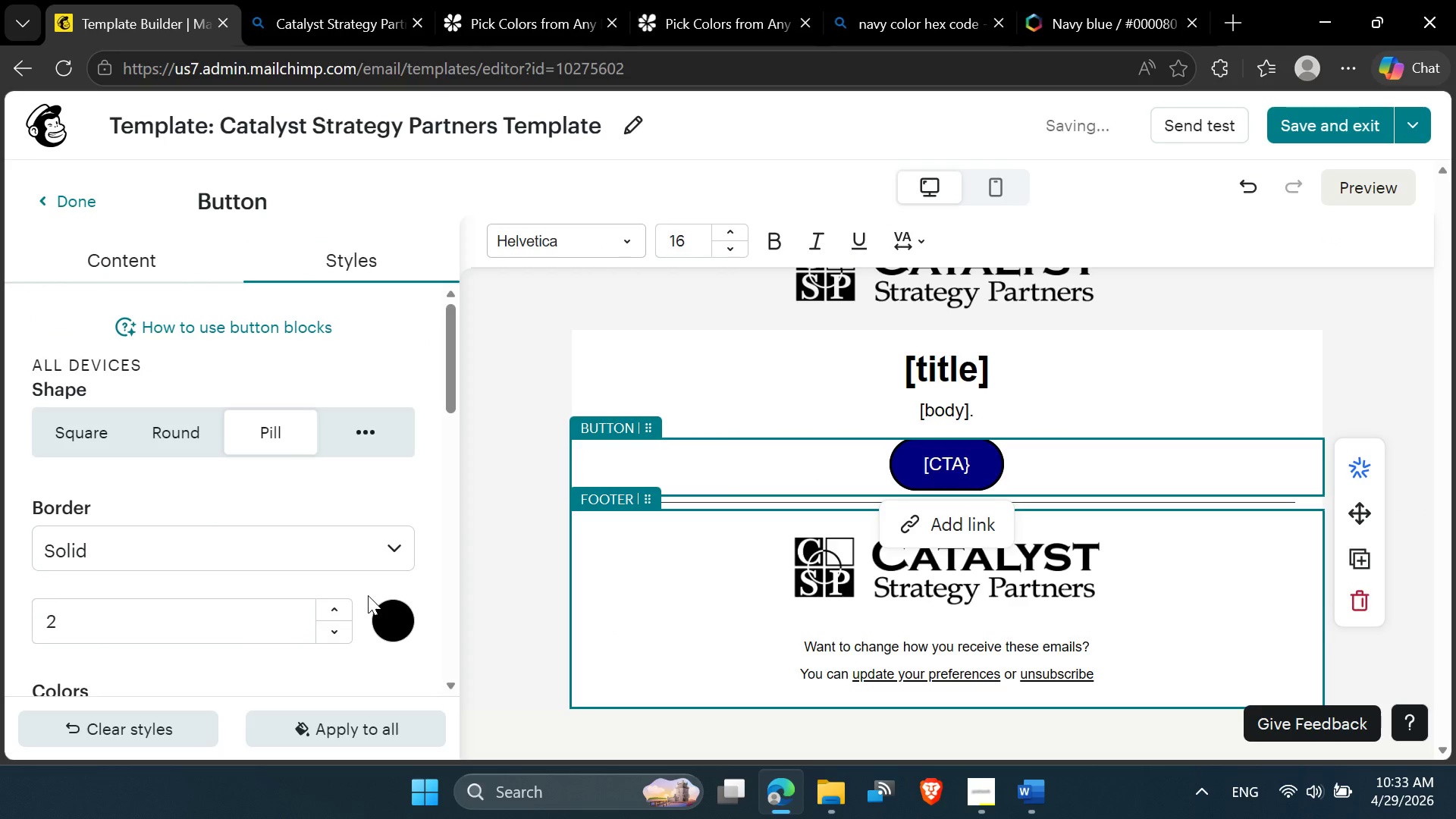 
scroll: coordinate [369, 593], scroll_direction: down, amount: 2.0
 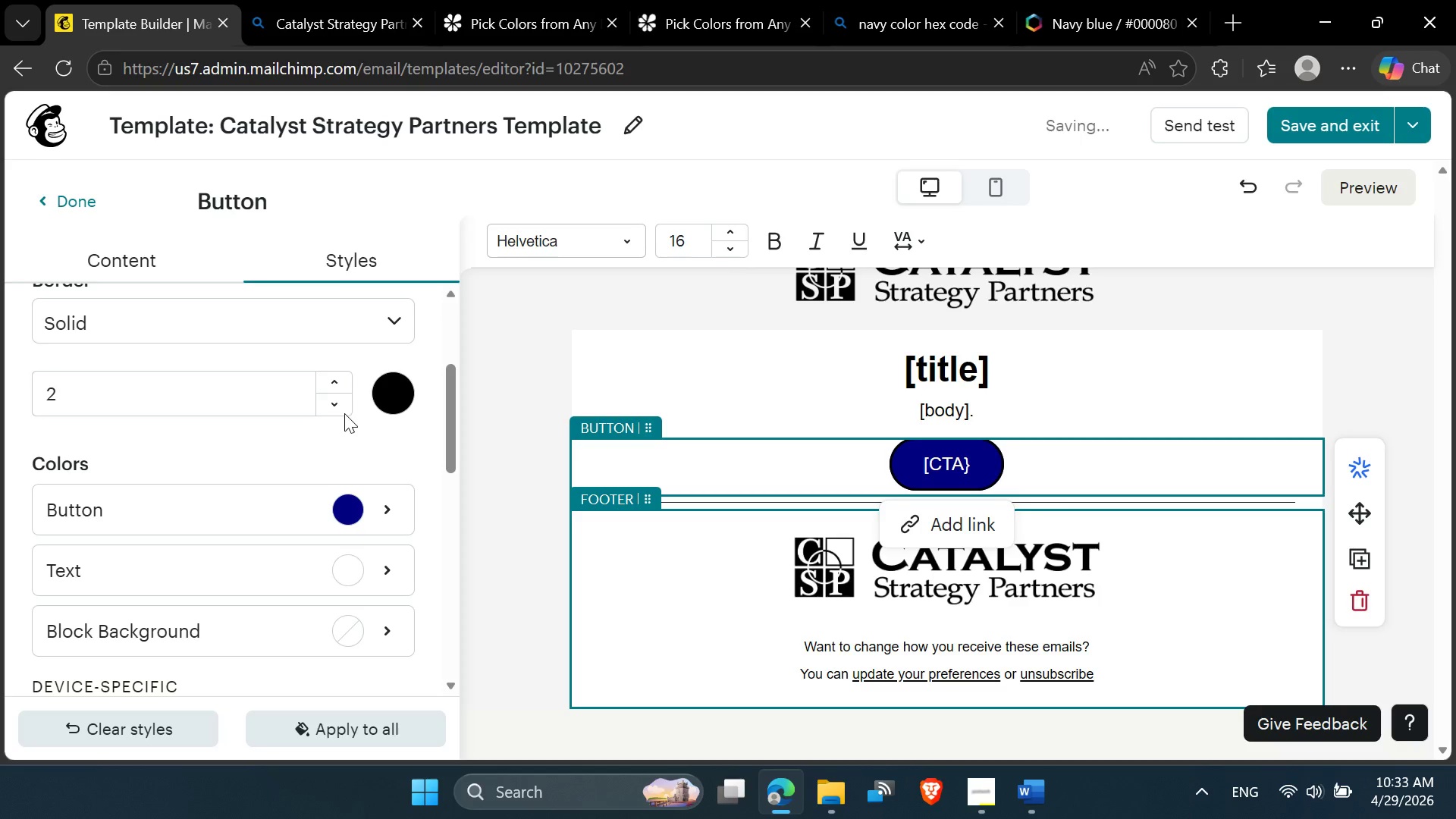 
left_click([337, 404])
 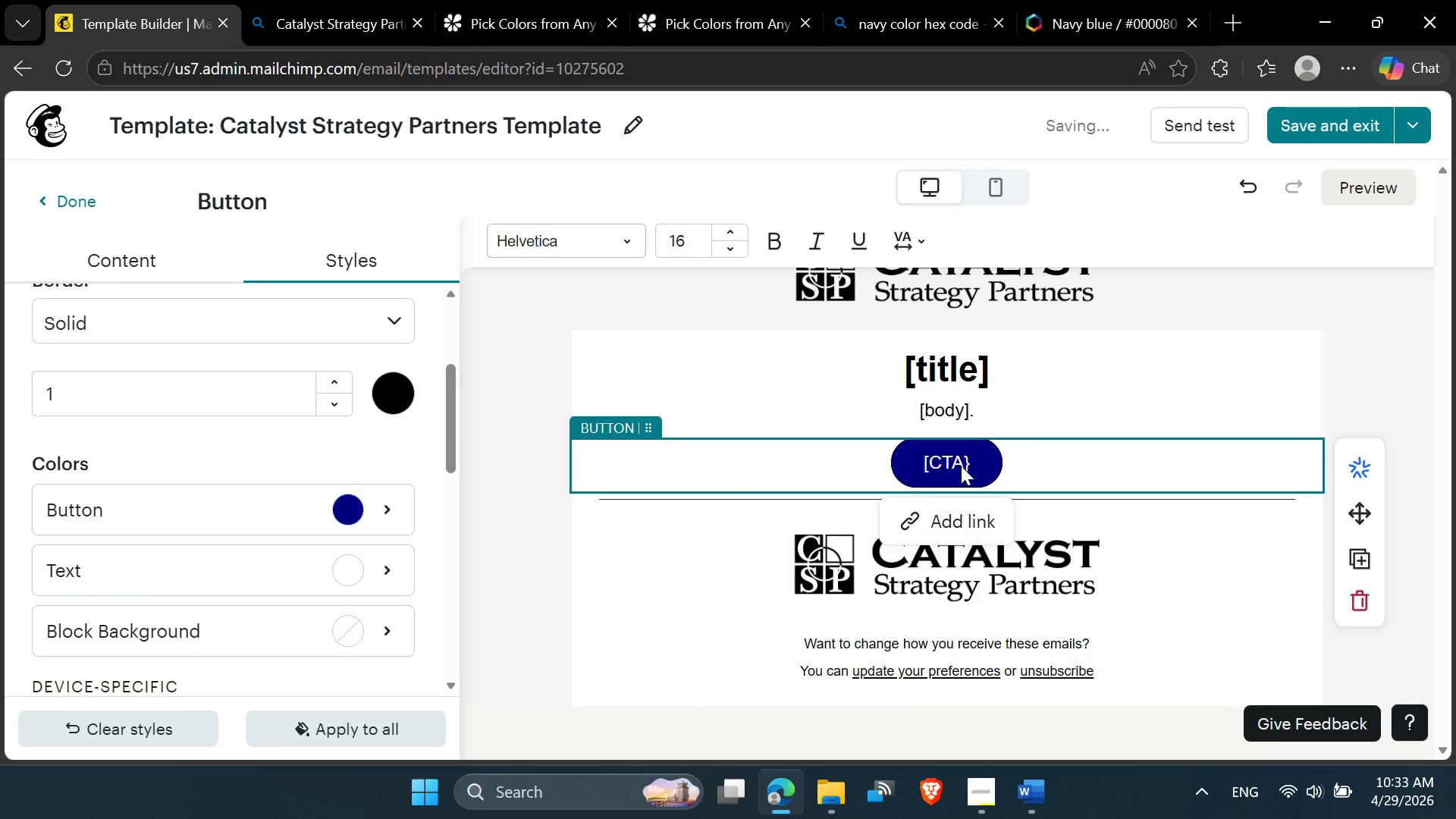 
wait(7.17)
 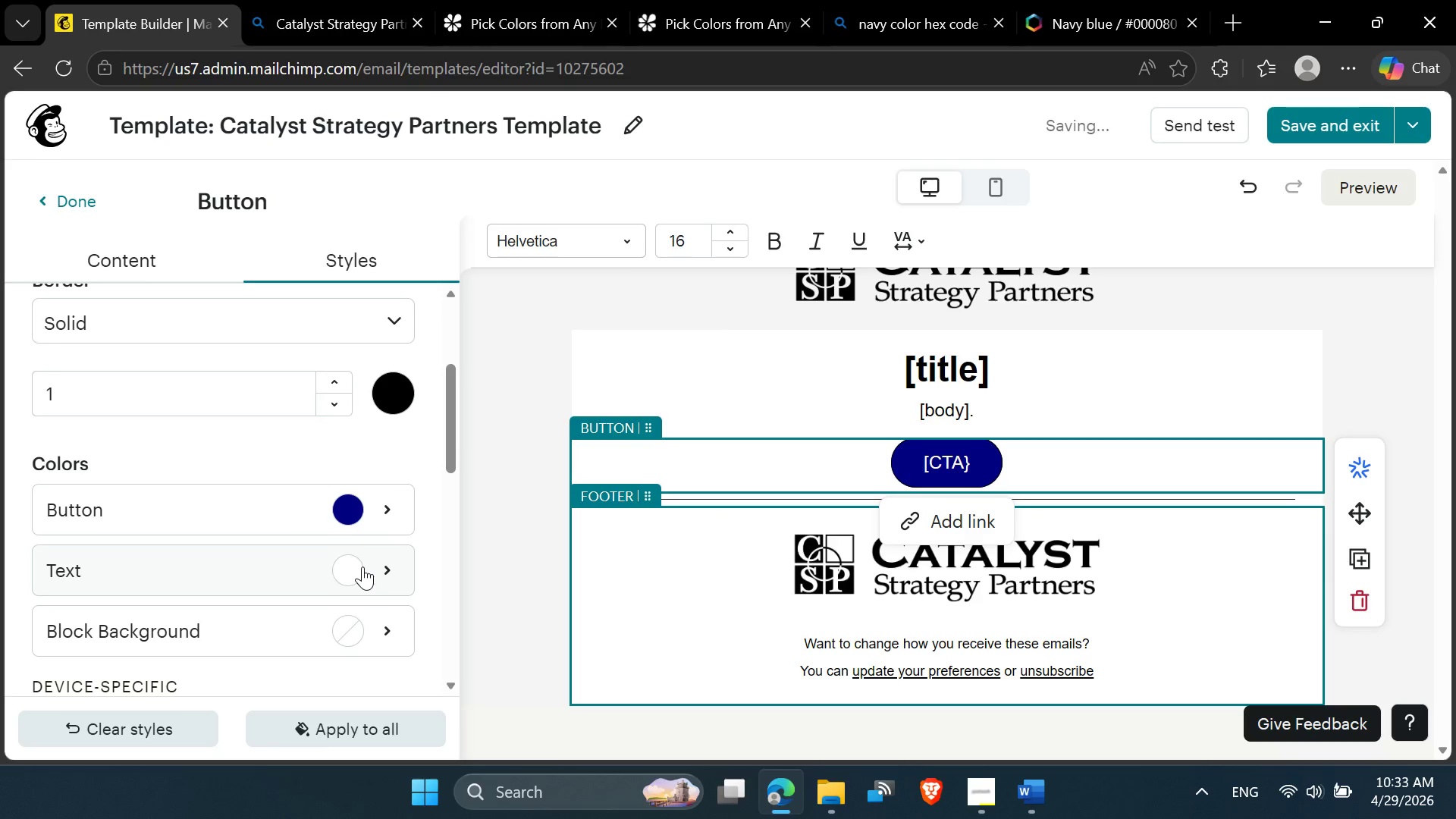 
left_click([974, 460])
 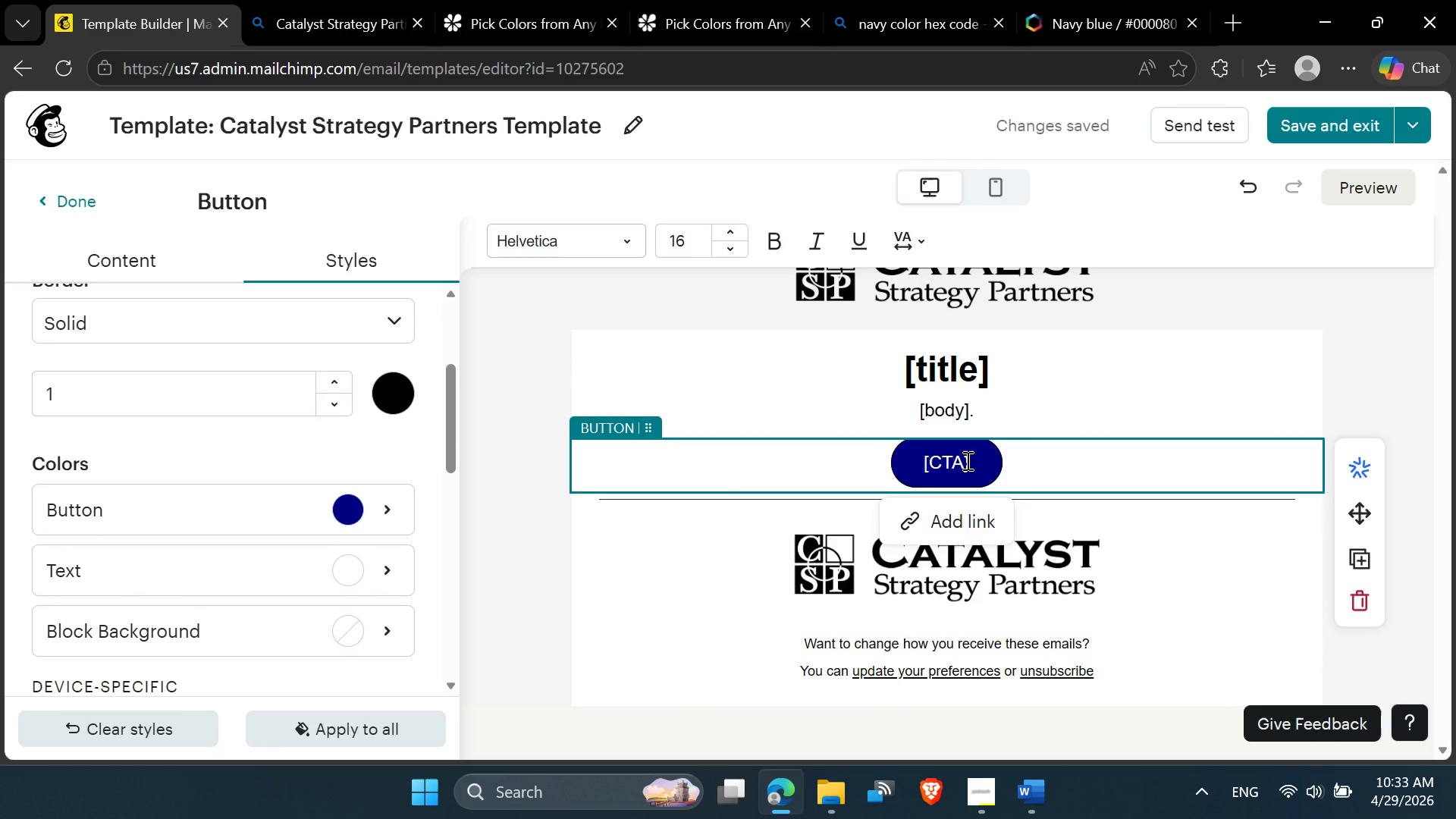 
double_click([966, 460])
 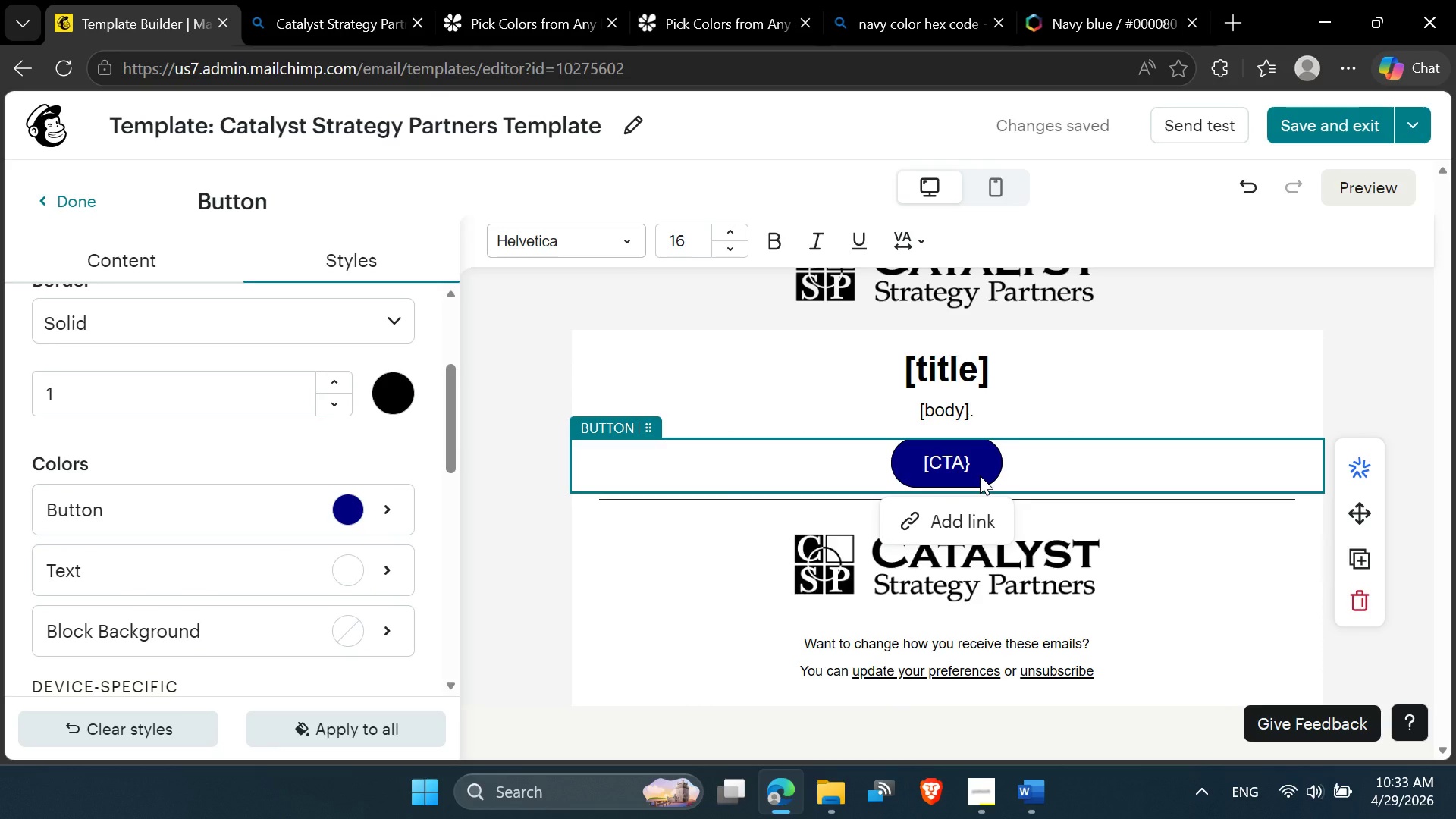 
key(Delete)
 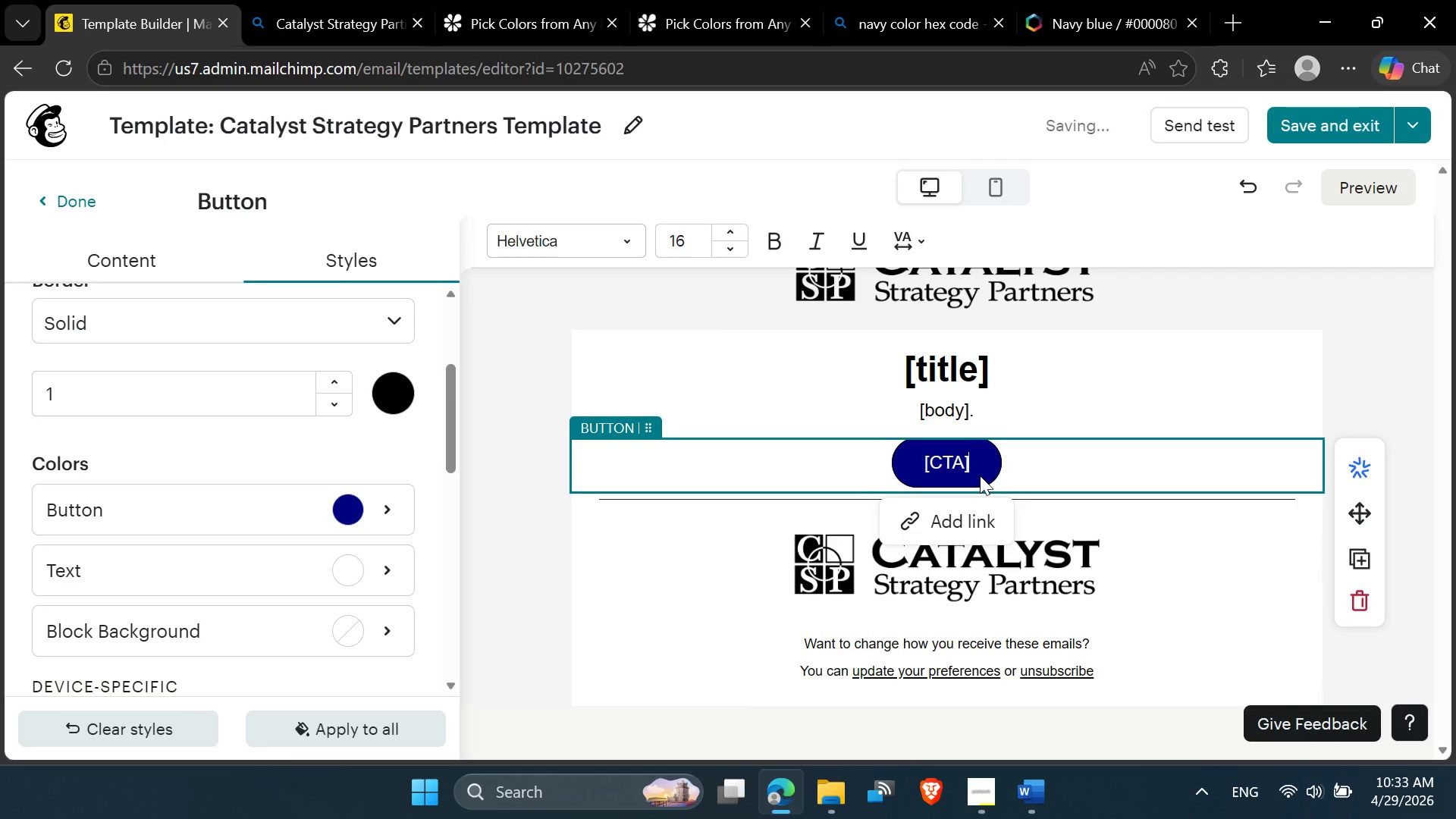 
key(BracketRight)
 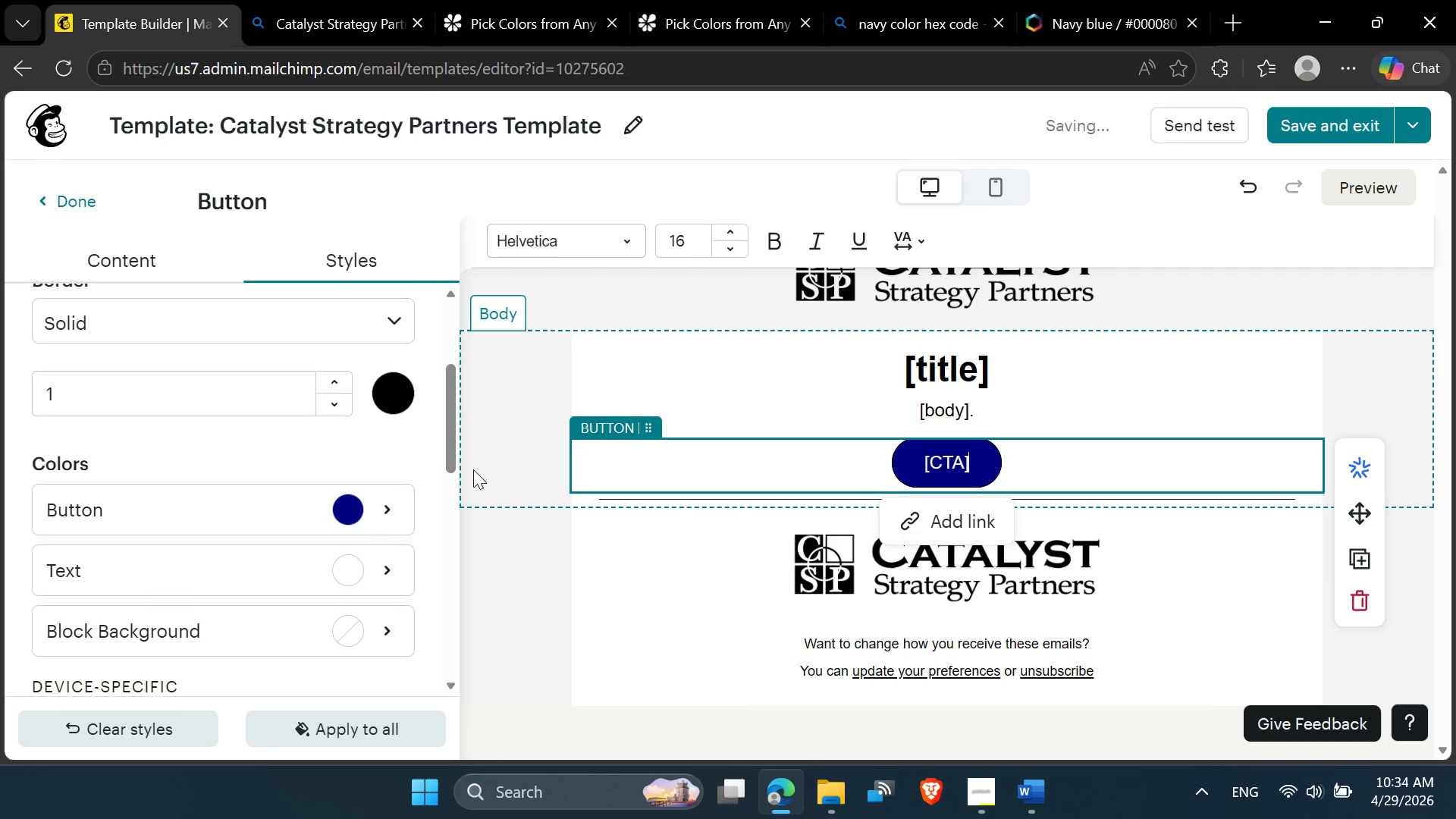 
left_click([497, 467])
 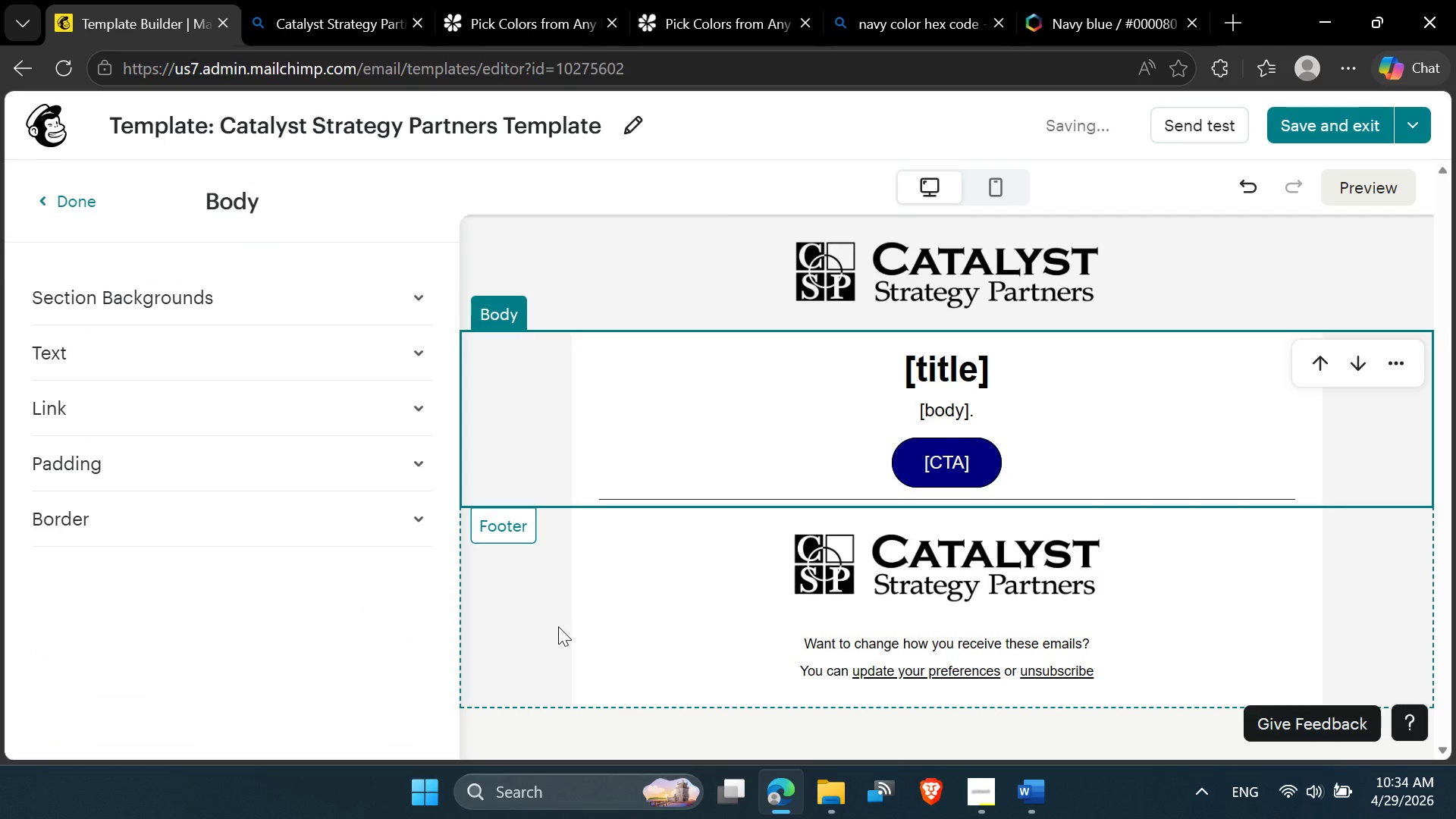 
scroll: coordinate [558, 627], scroll_direction: up, amount: 3.0